 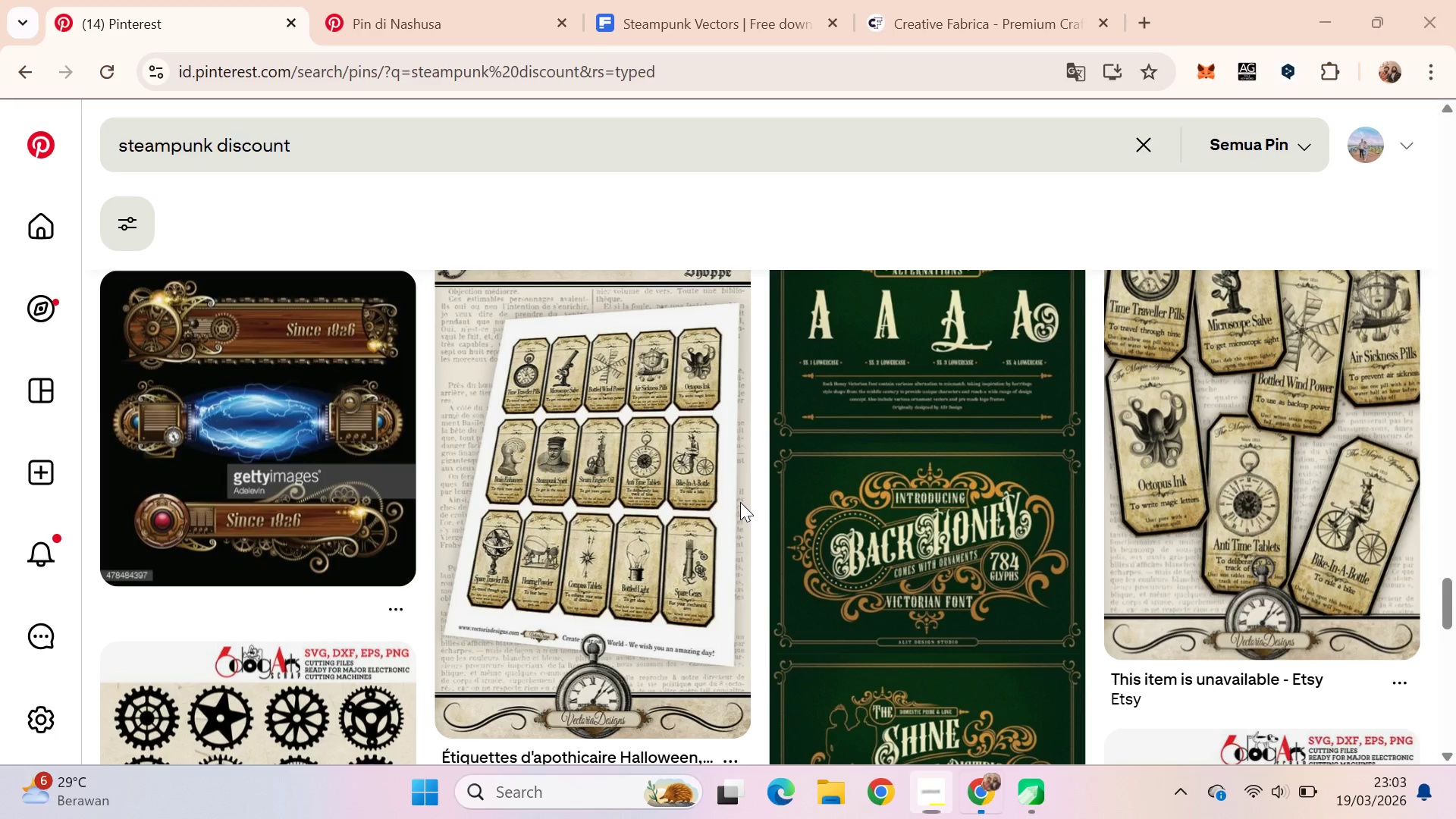 
key(Alt+Tab)
 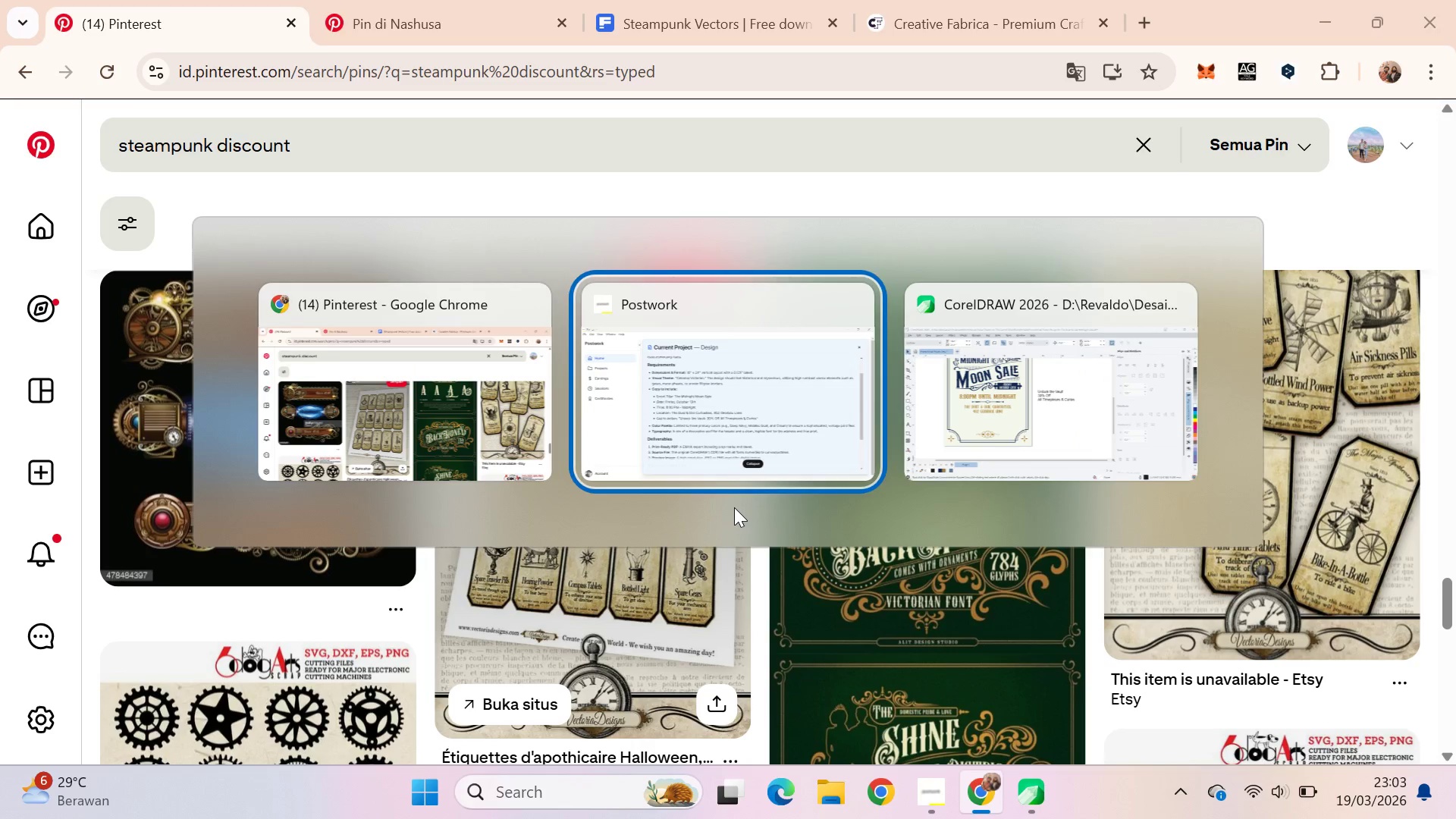 
key(Alt+Tab)
 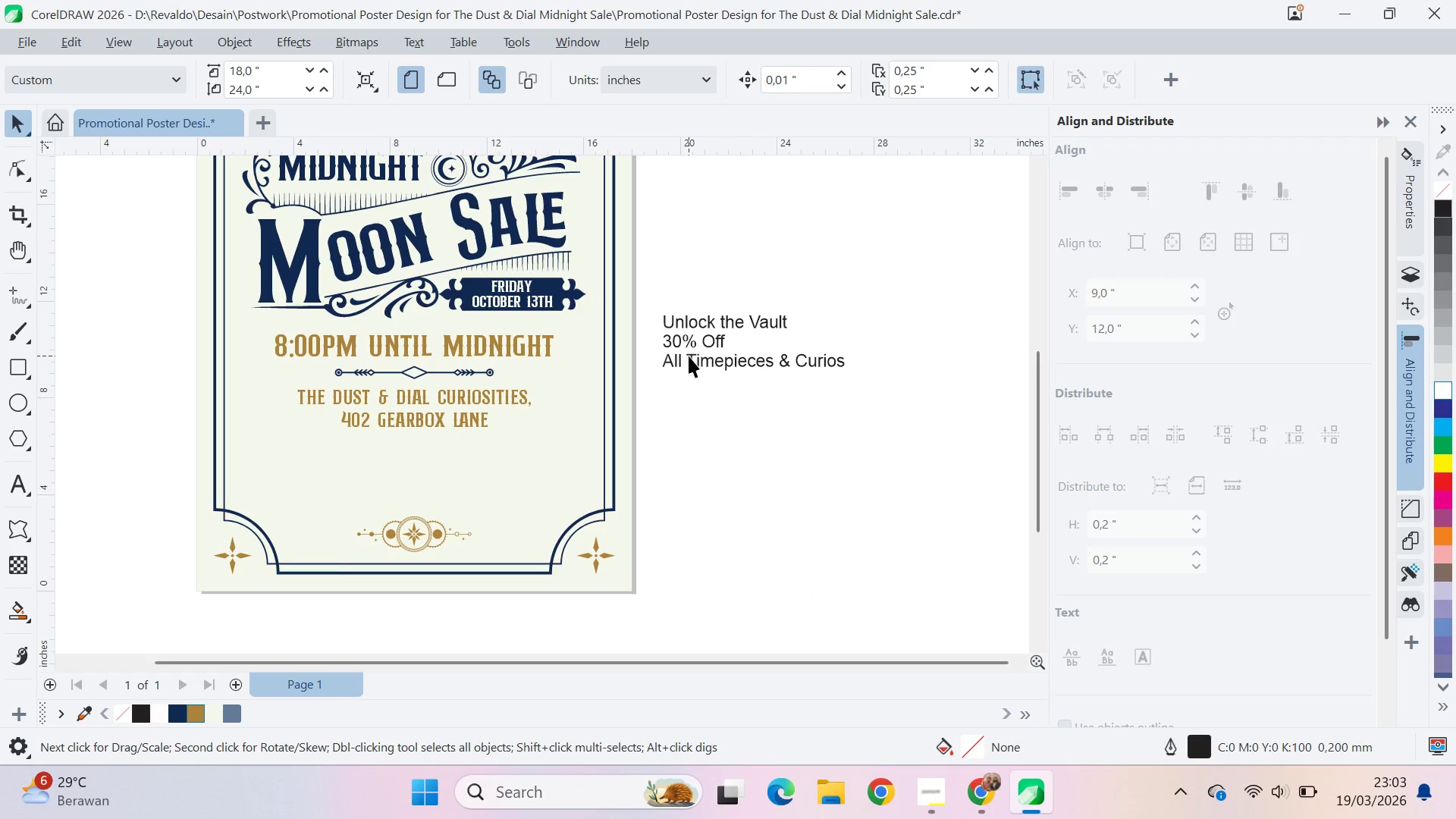 
left_click_drag(start_coordinate=[696, 344], to_coordinate=[704, 374])
 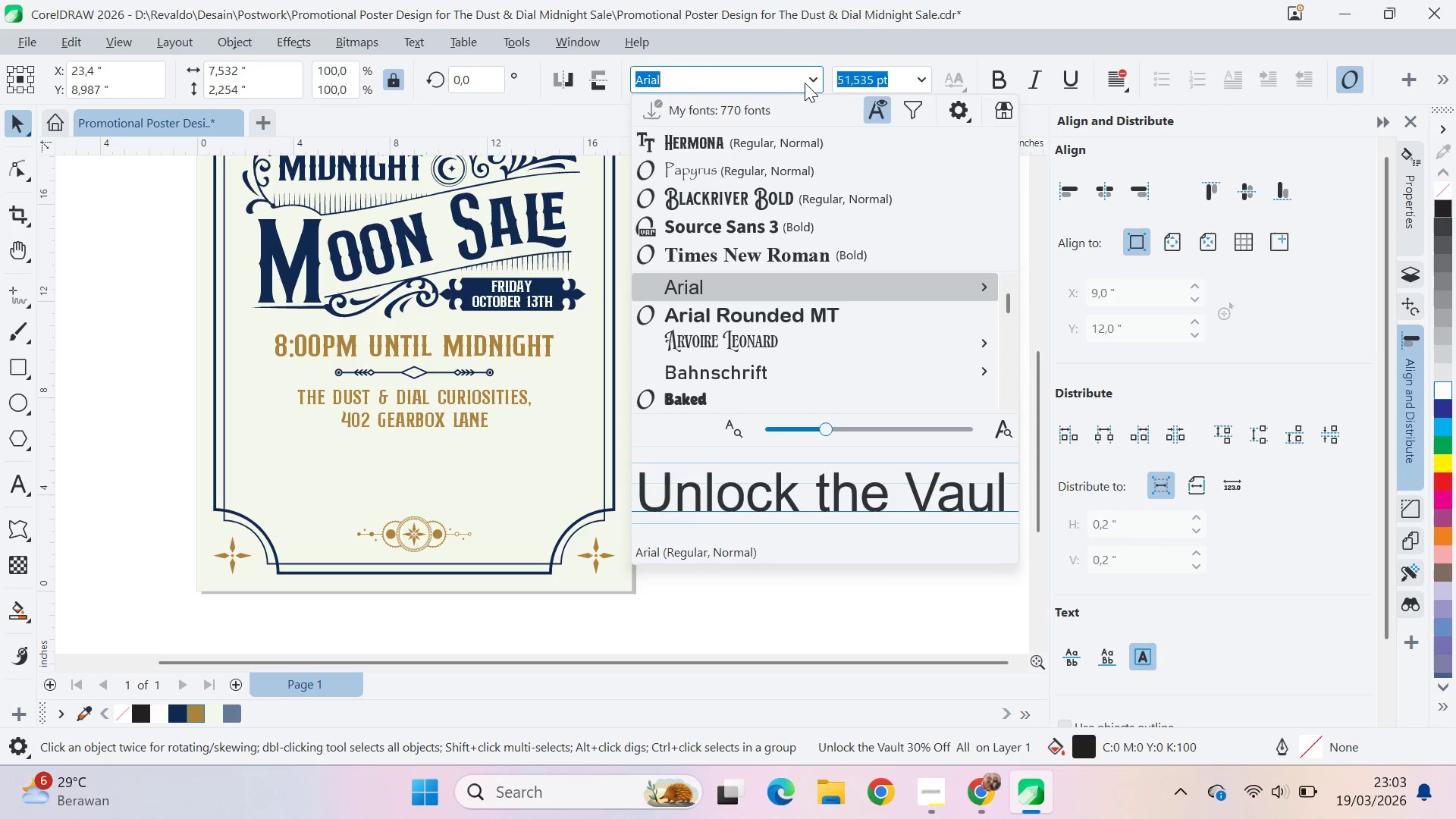 
left_click([789, 149])
 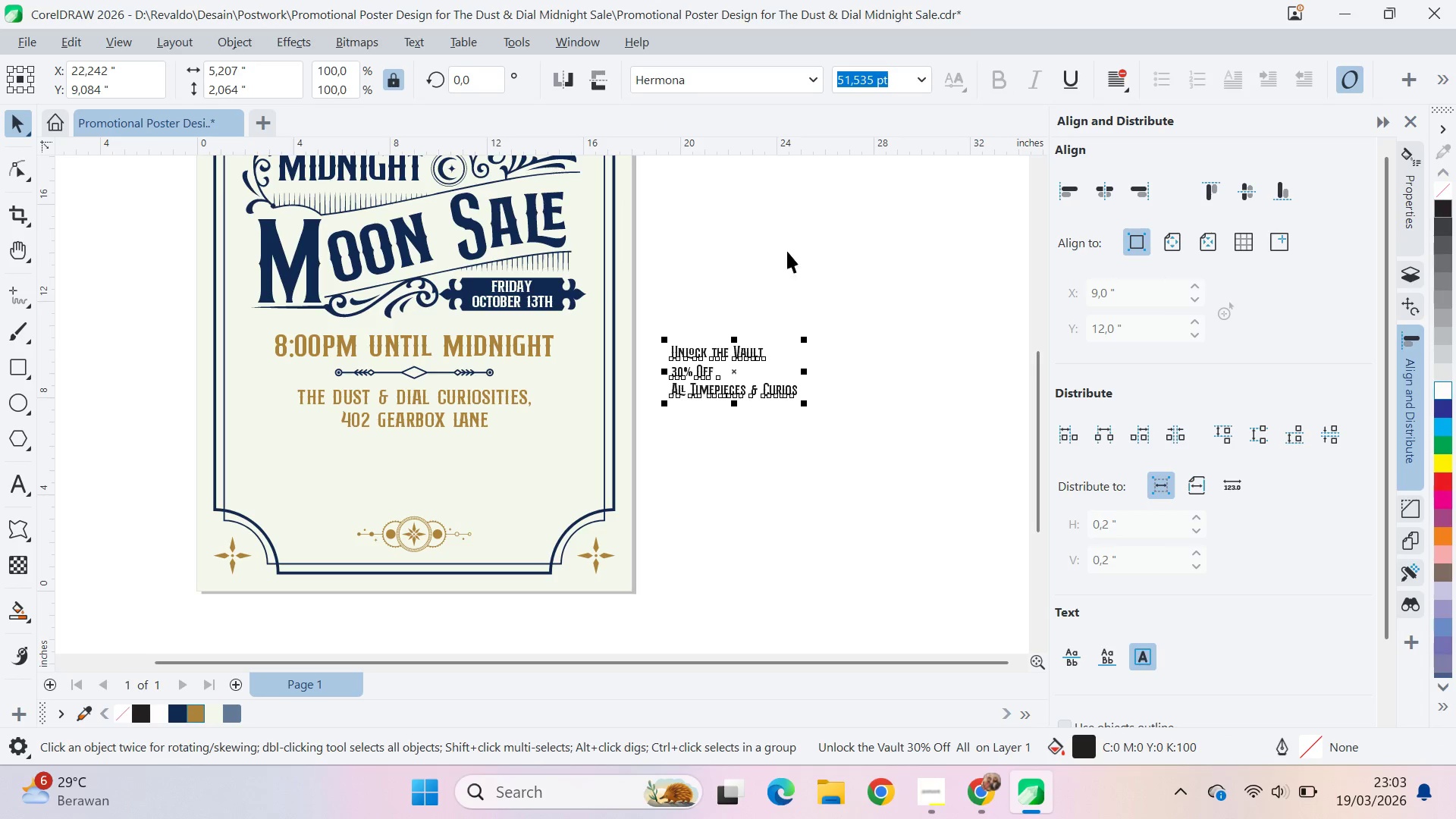 
left_click_drag(start_coordinate=[808, 303], to_coordinate=[808, 306])
 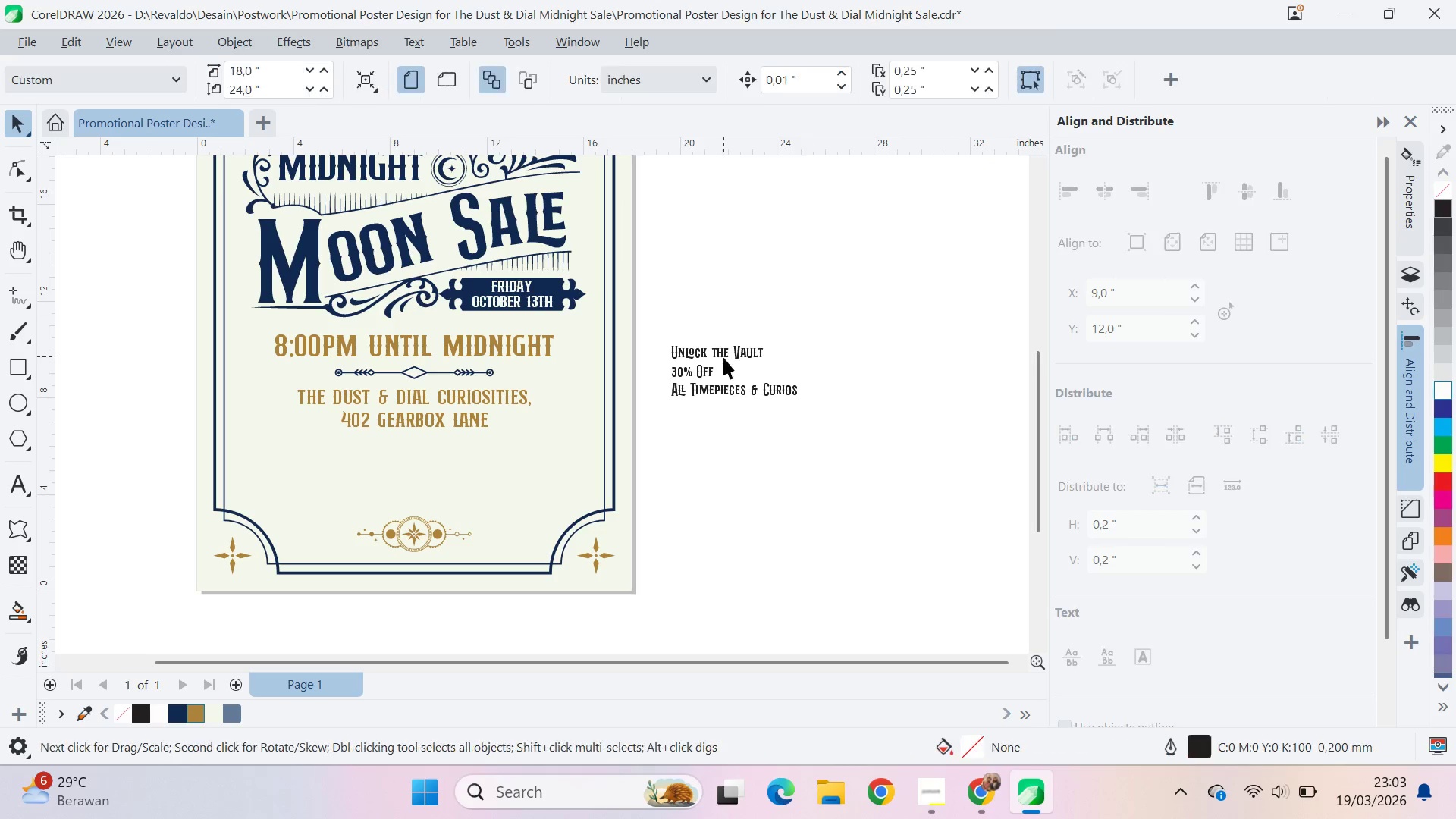 
double_click([723, 357])
 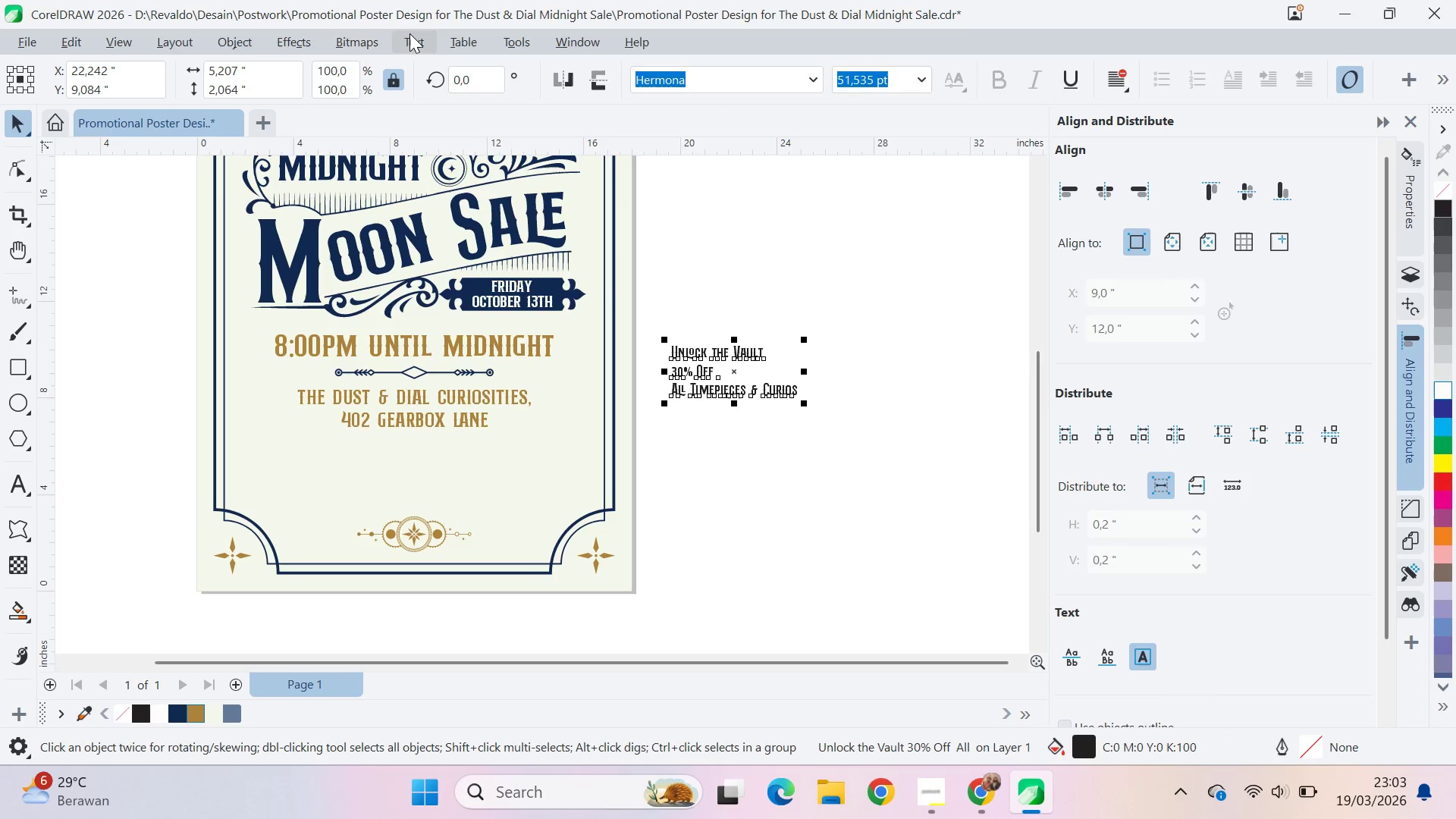 
left_click([418, 49])
 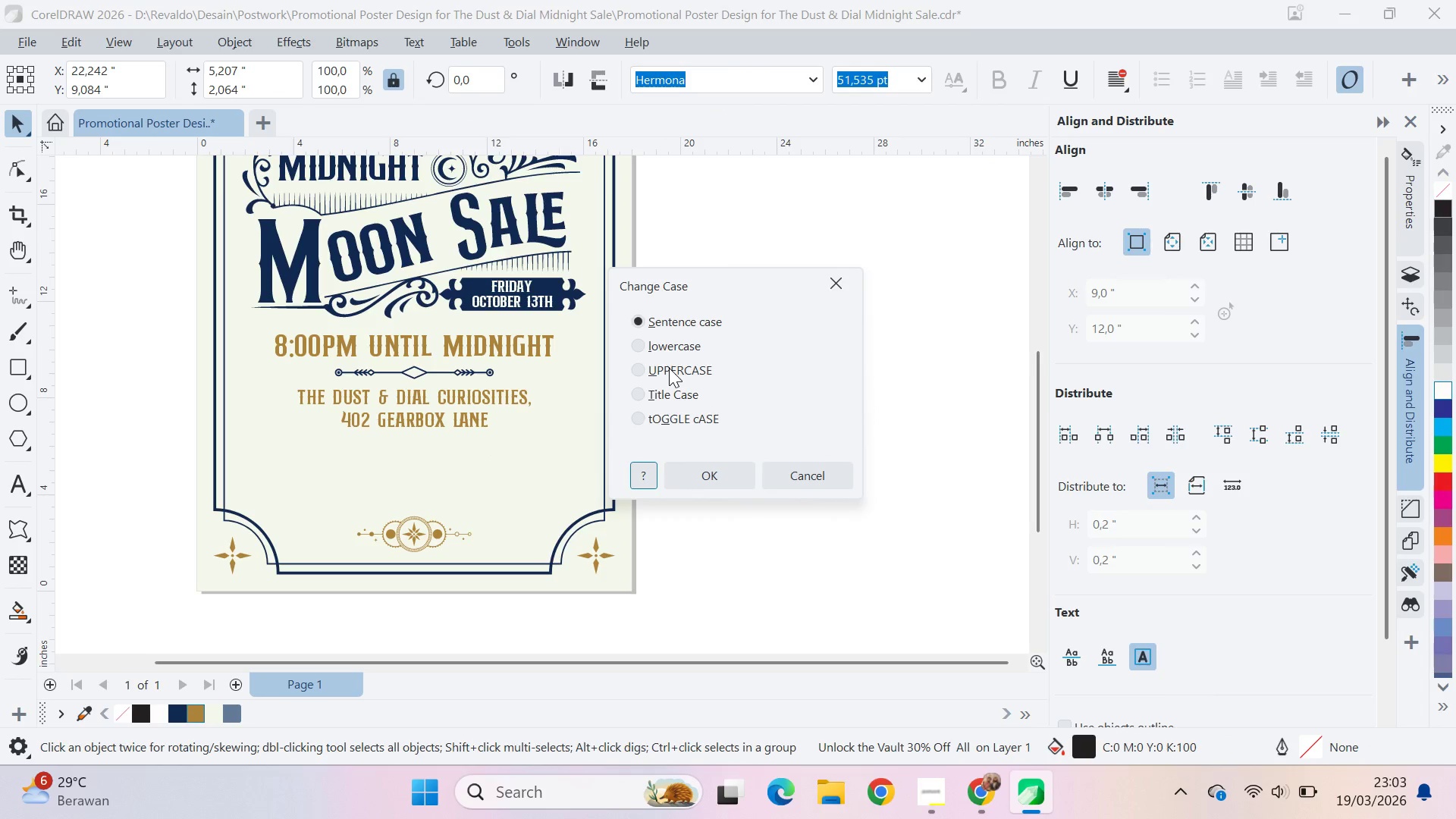 
double_click([729, 471])
 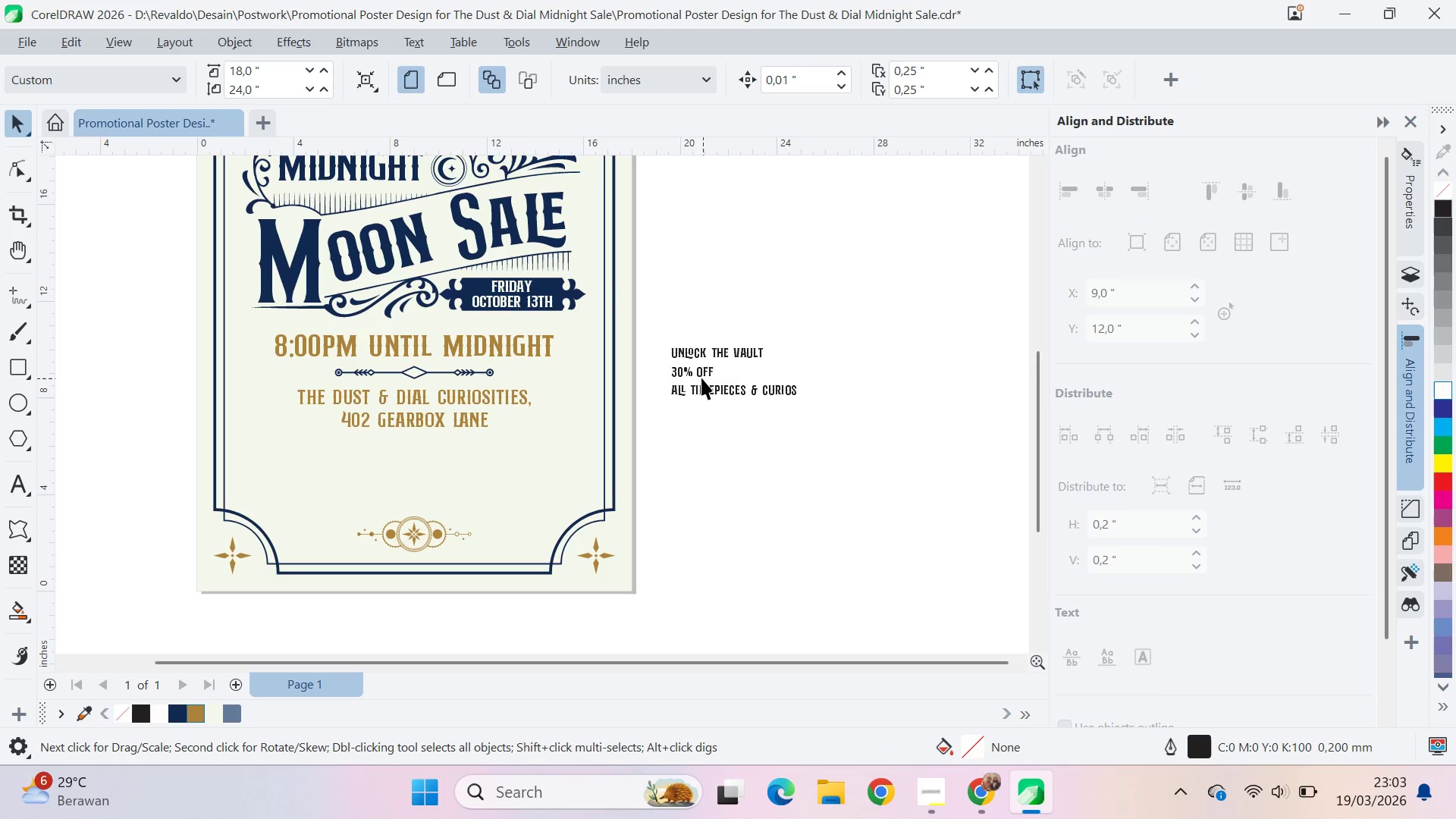 
left_click([700, 377])
 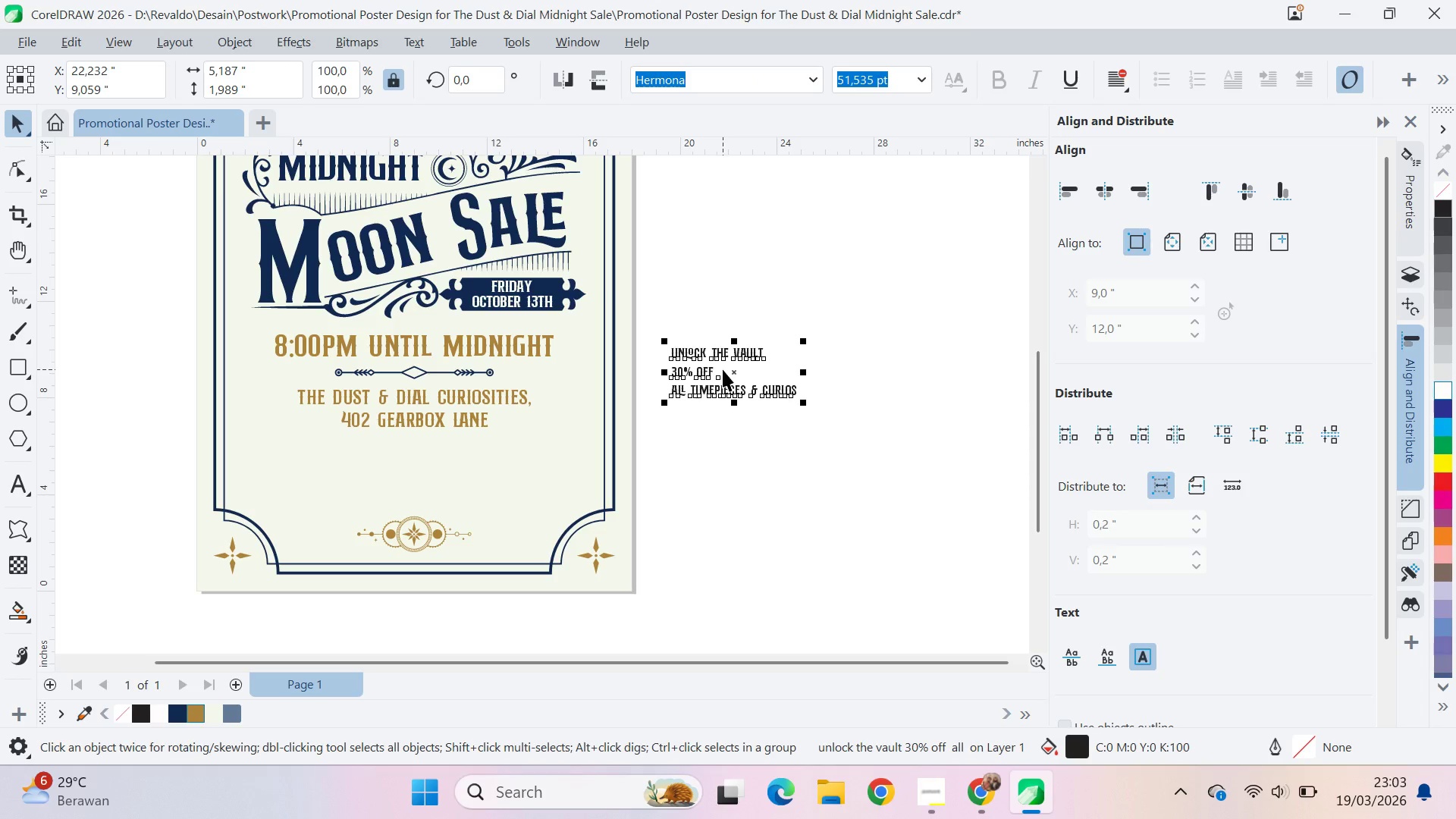 
key(Control+K)
 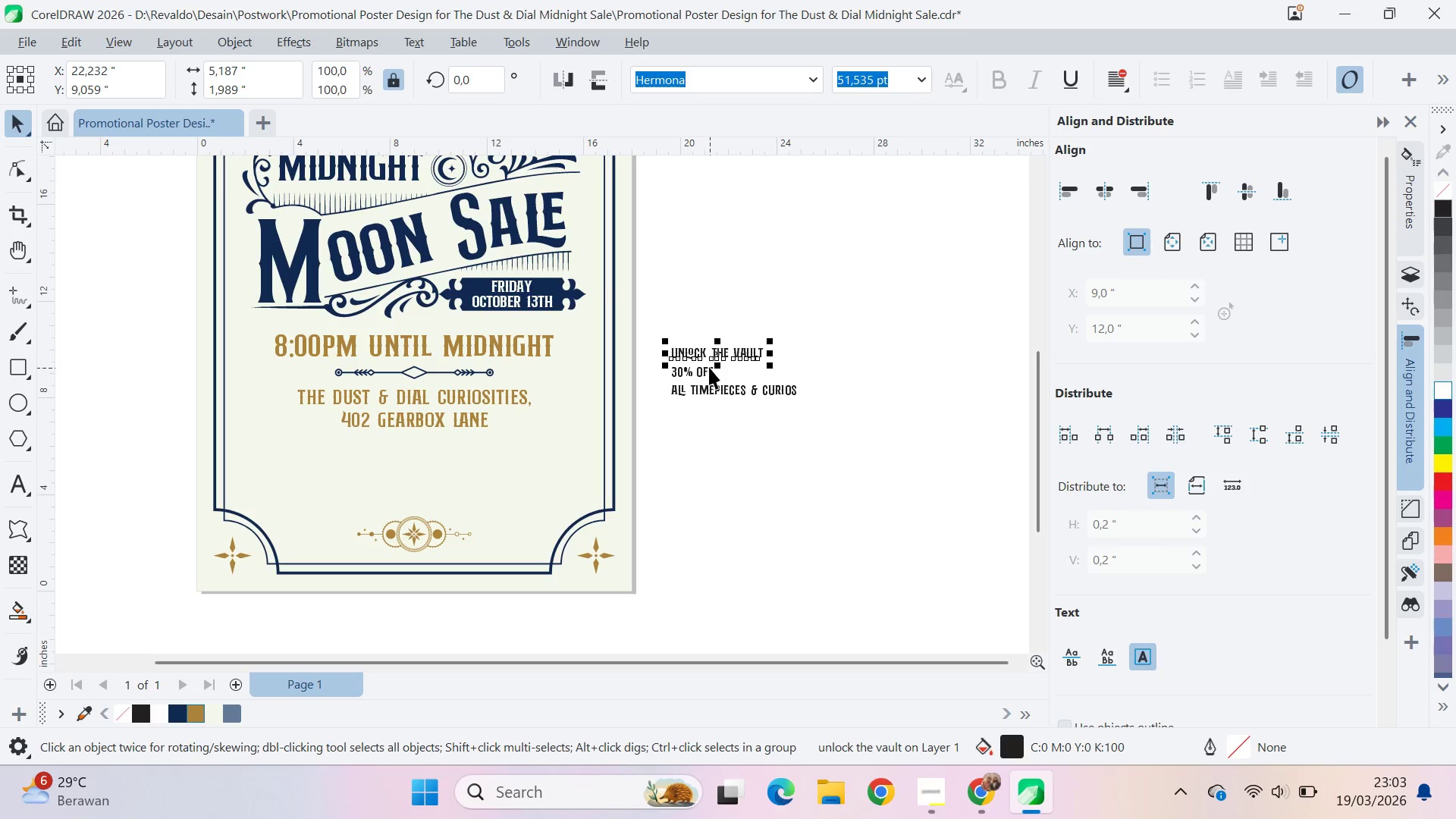 
left_click([708, 366])
 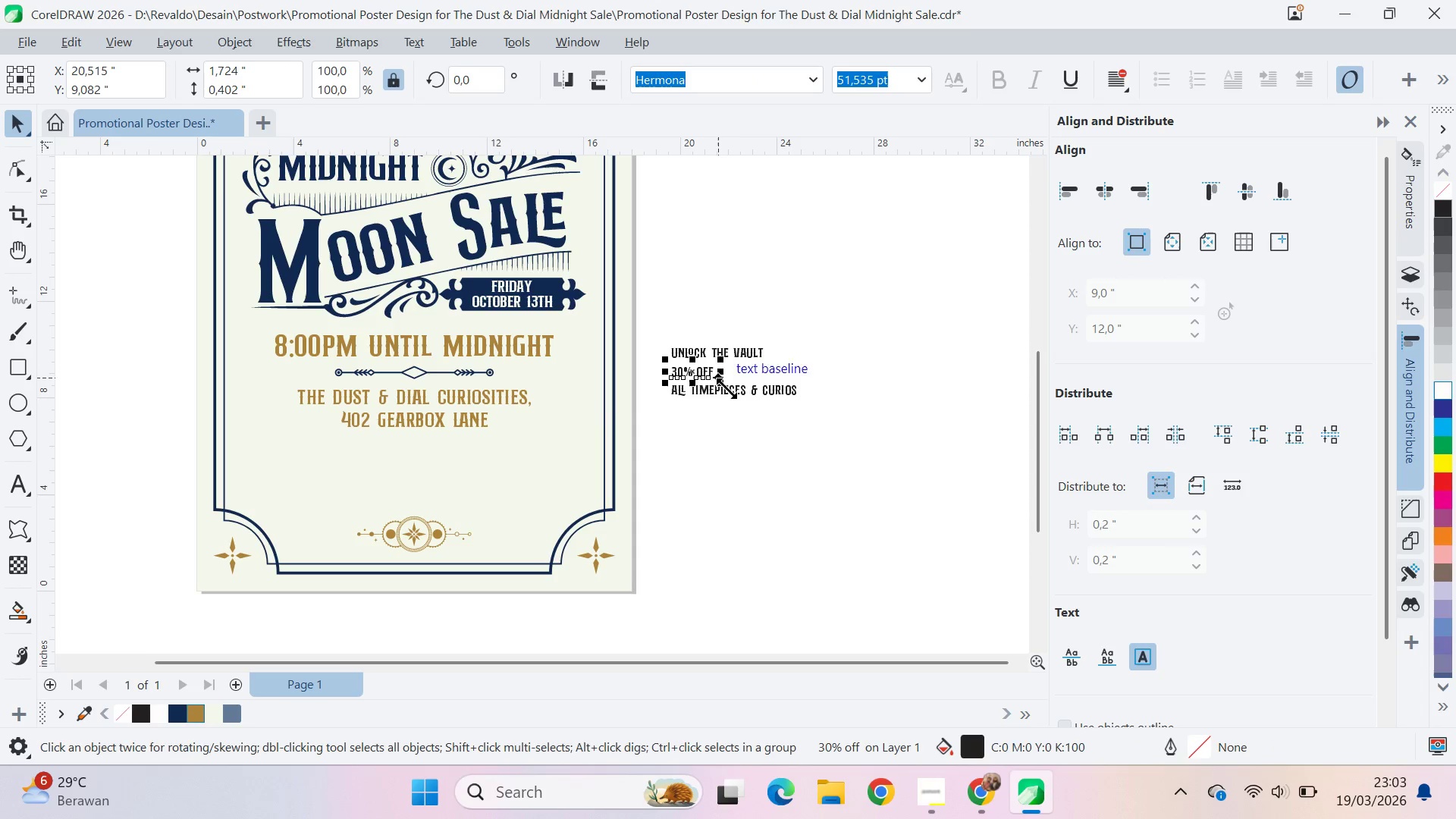 
hold_key(key=ShiftLeft, duration=0.45)
left_click([740, 394])
 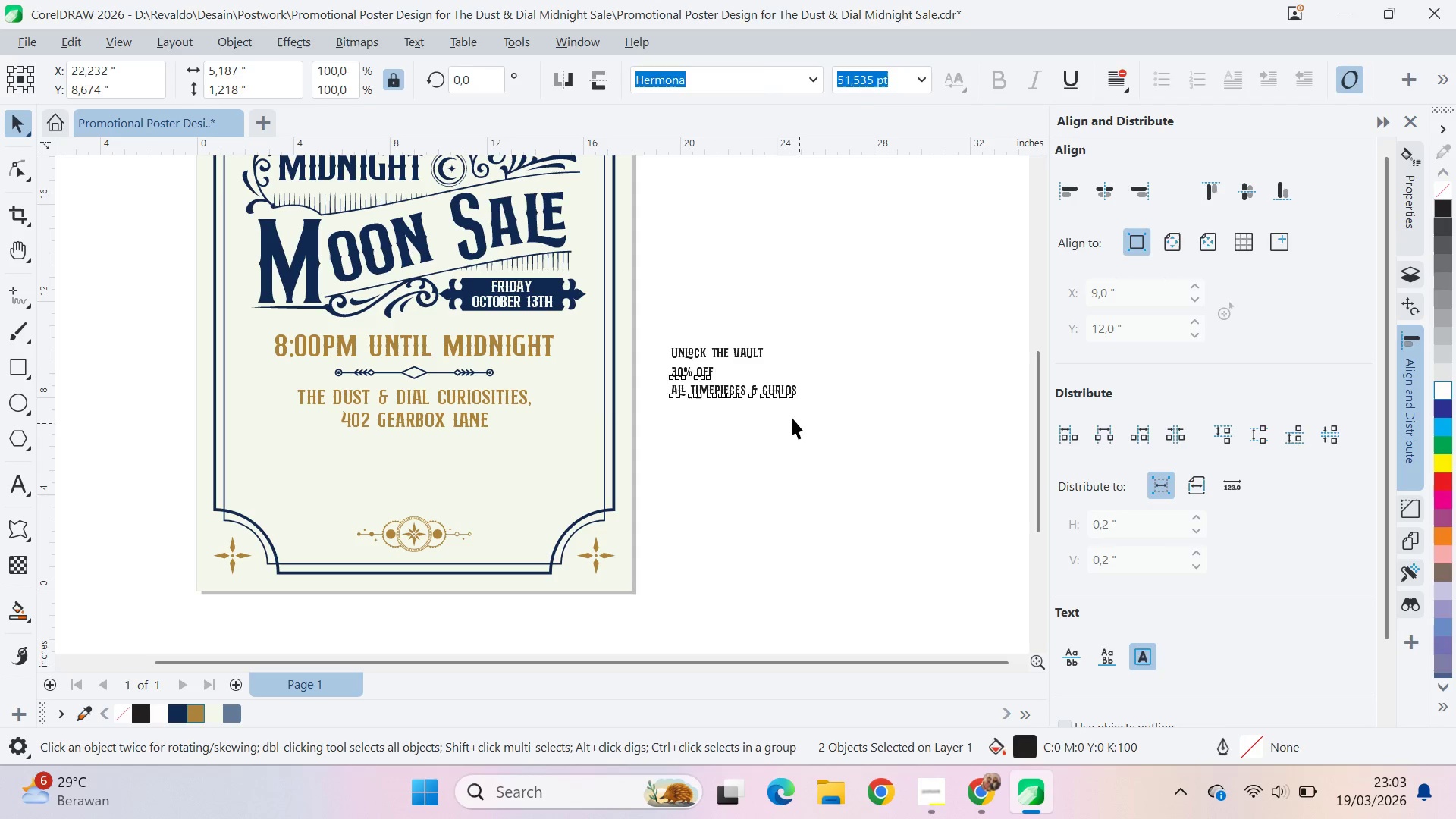 
left_click_drag(start_coordinate=[776, 400], to_coordinate=[787, 472])
 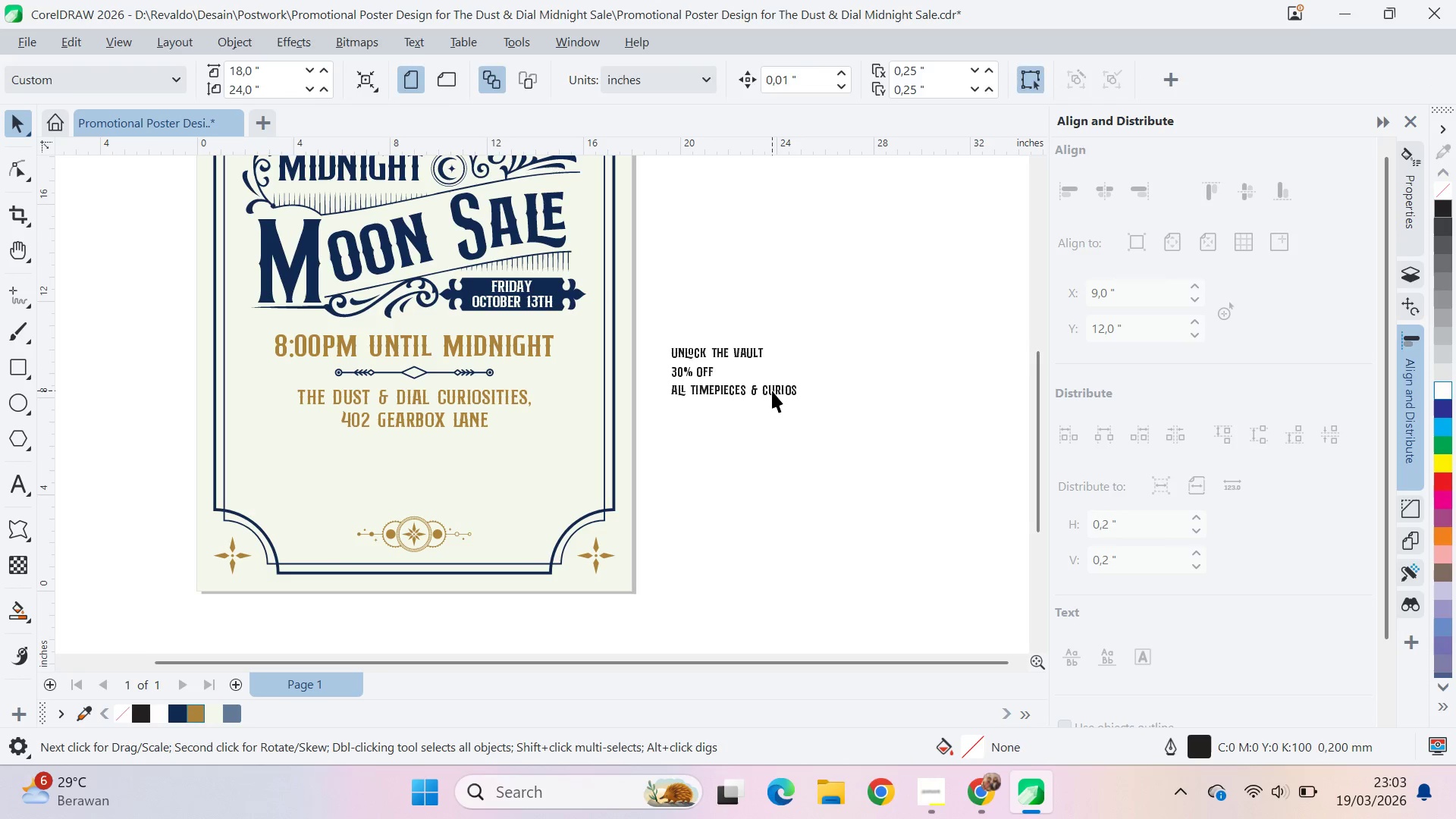 
left_click_drag(start_coordinate=[772, 391], to_coordinate=[800, 512])
 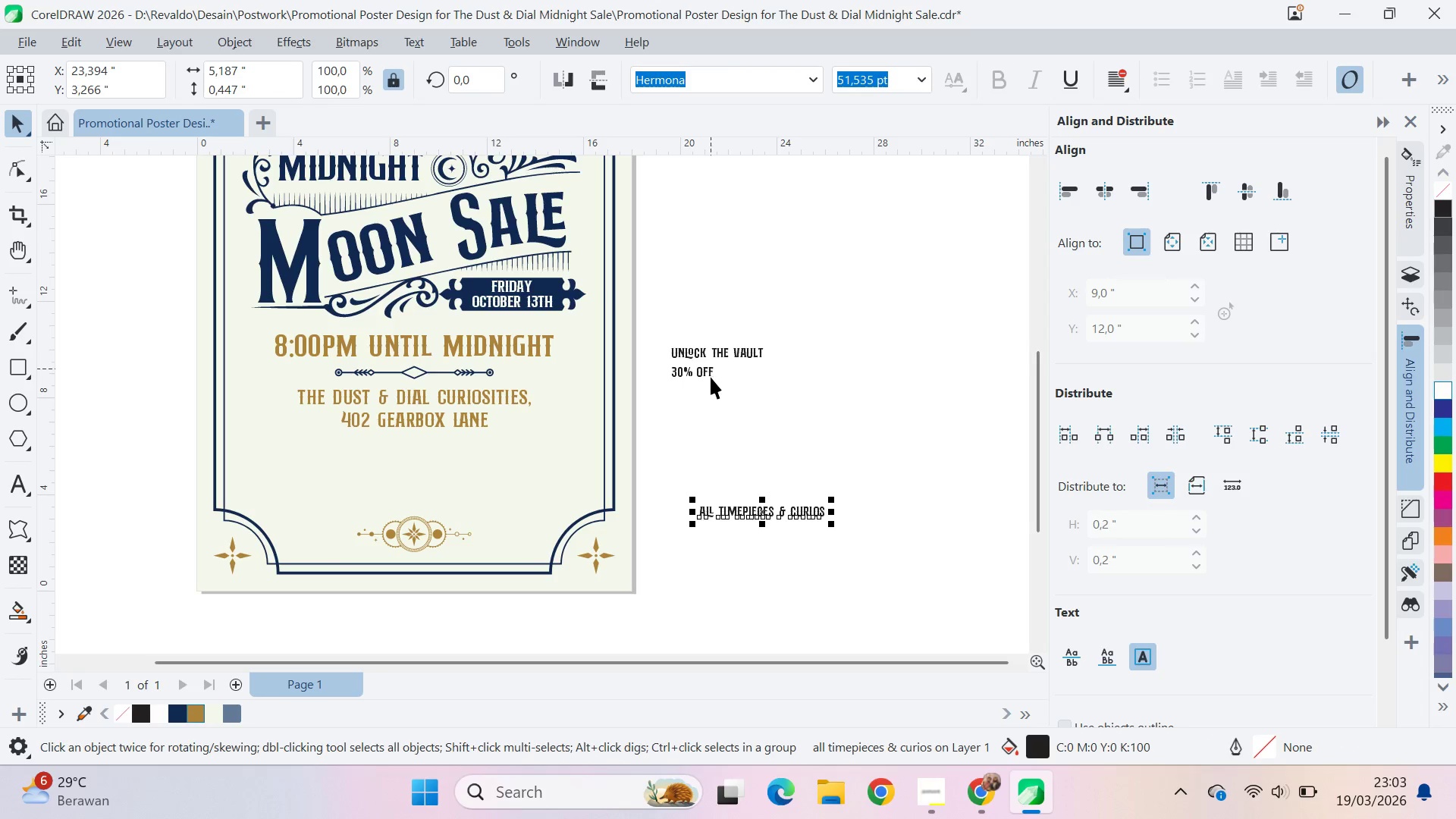 
left_click([711, 377])
 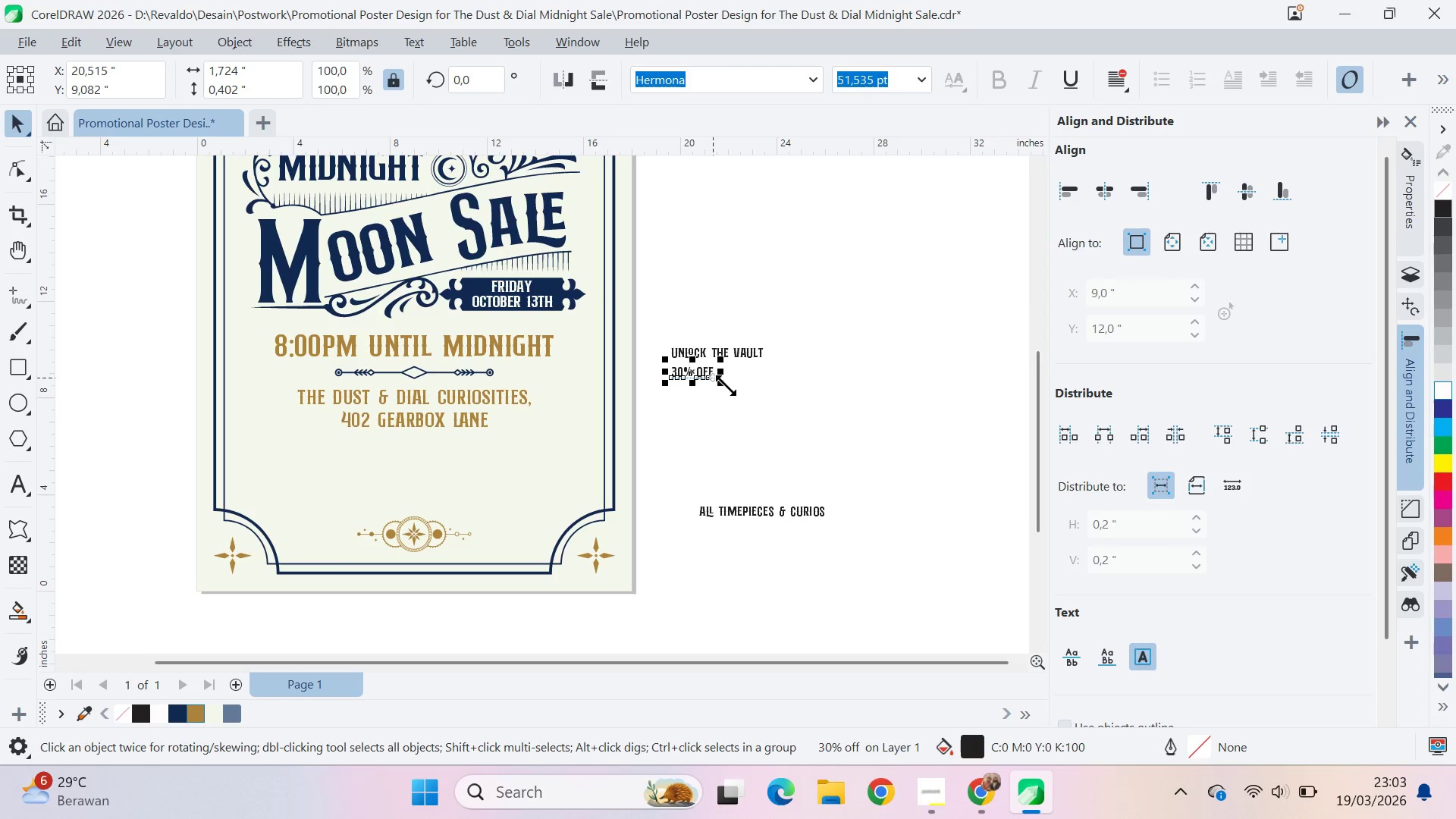 
left_click_drag(start_coordinate=[726, 385], to_coordinate=[886, 525])
 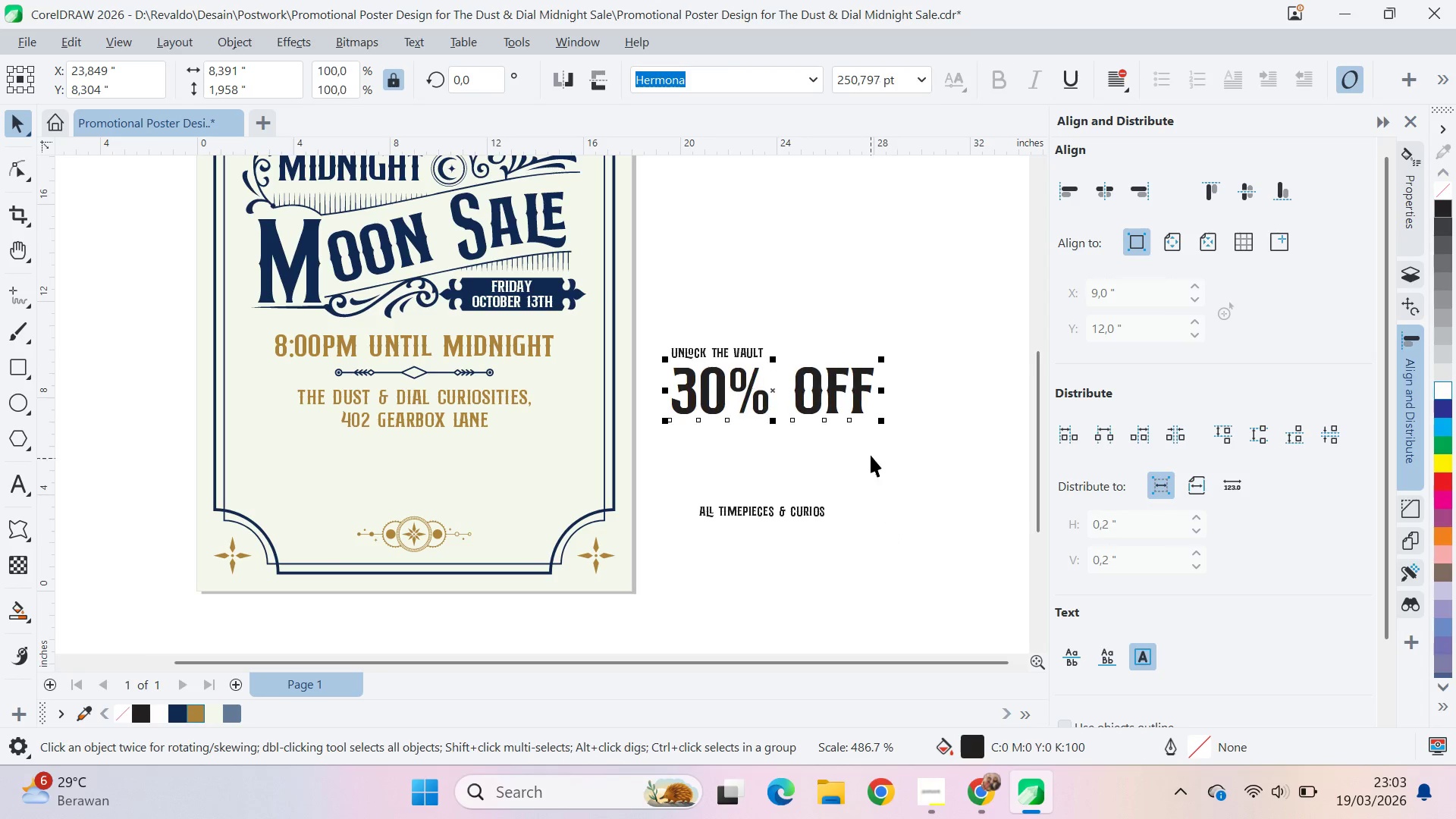 
left_click_drag(start_coordinate=[870, 452], to_coordinate=[861, 442])
 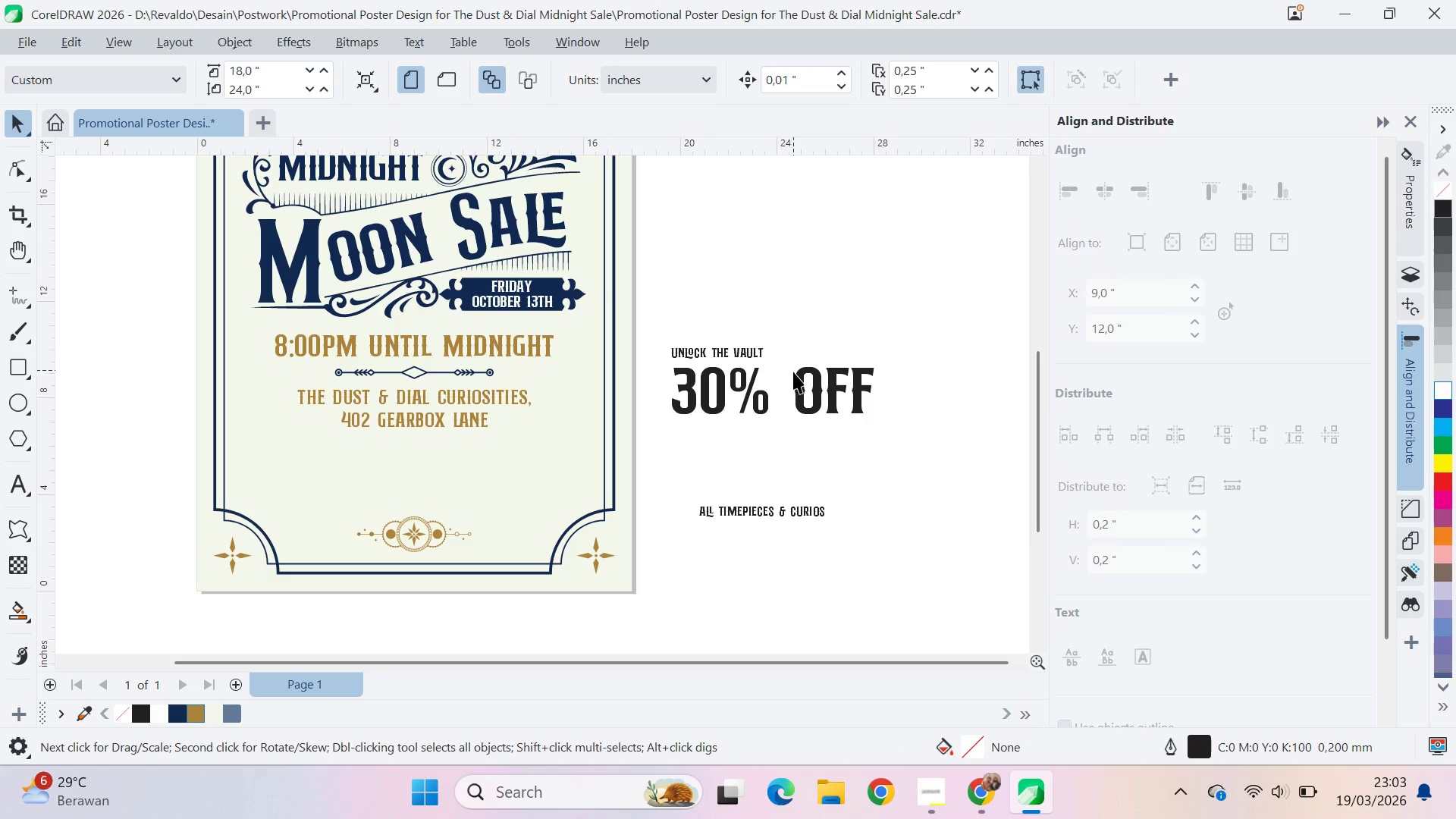 
triple_click([800, 377])
 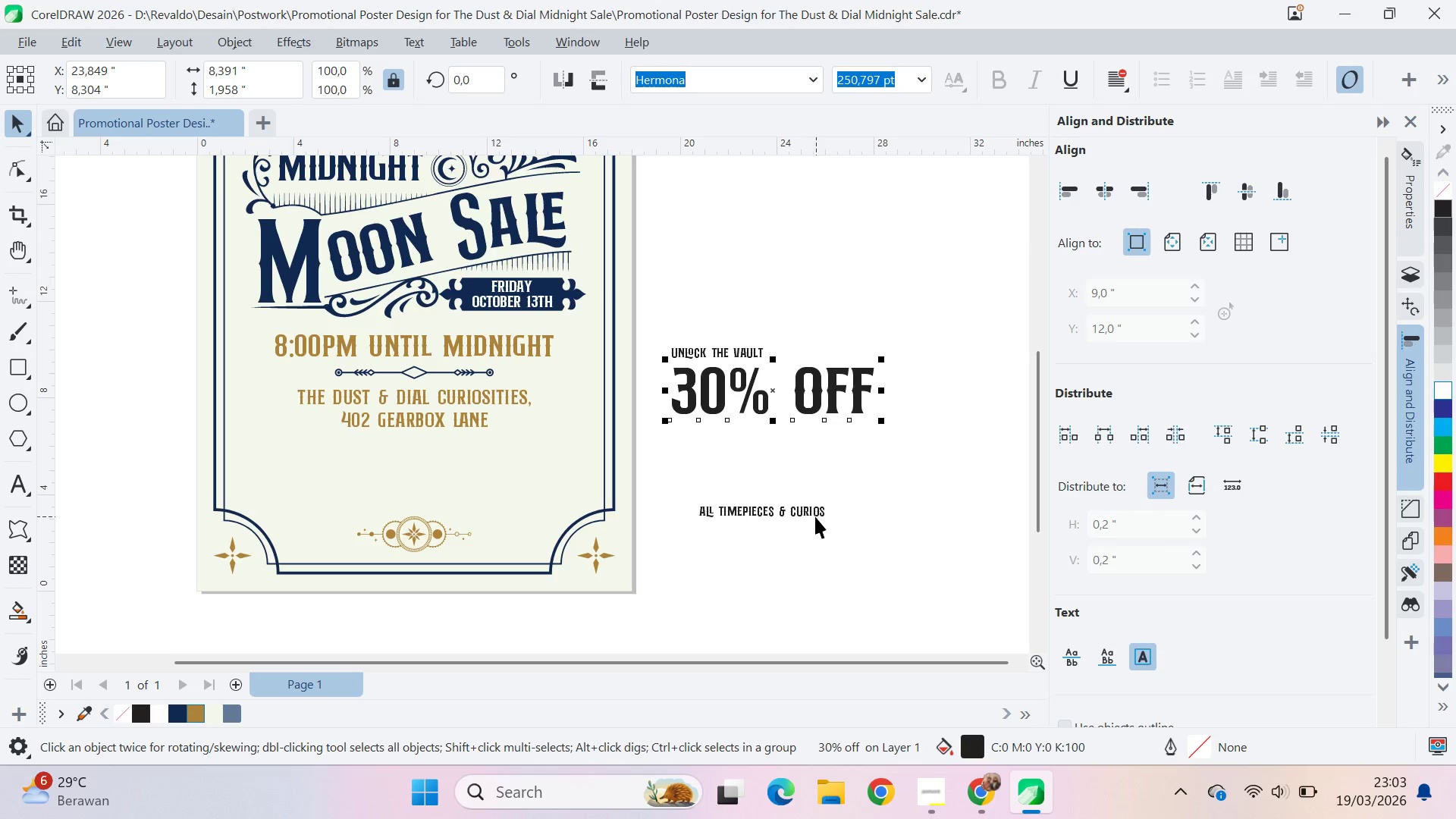 
left_click([733, 361])
 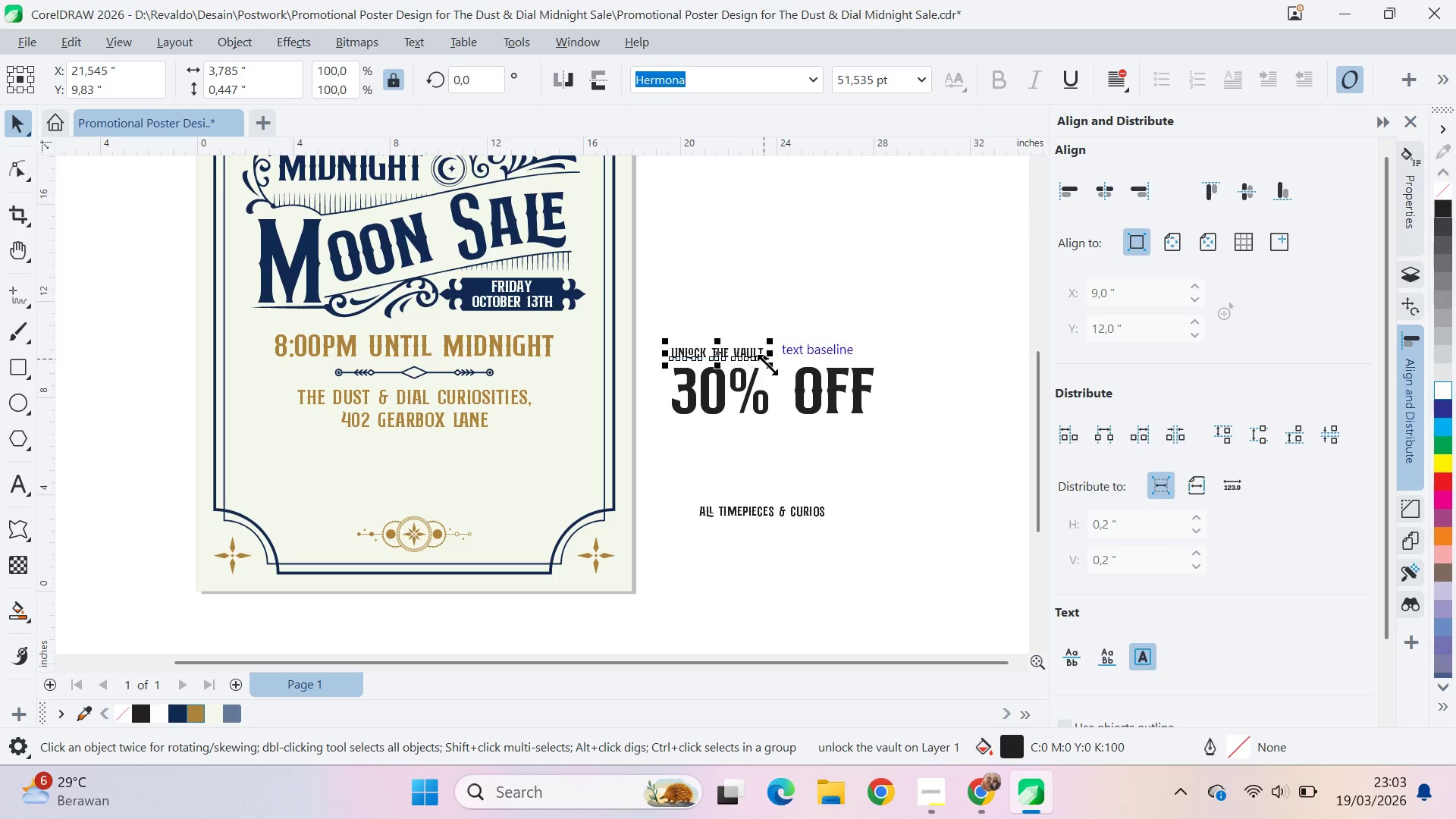 
hold_key(key=ShiftLeft, duration=1.5)
left_click_drag(start_coordinate=[769, 365], to_coordinate=[808, 400])
 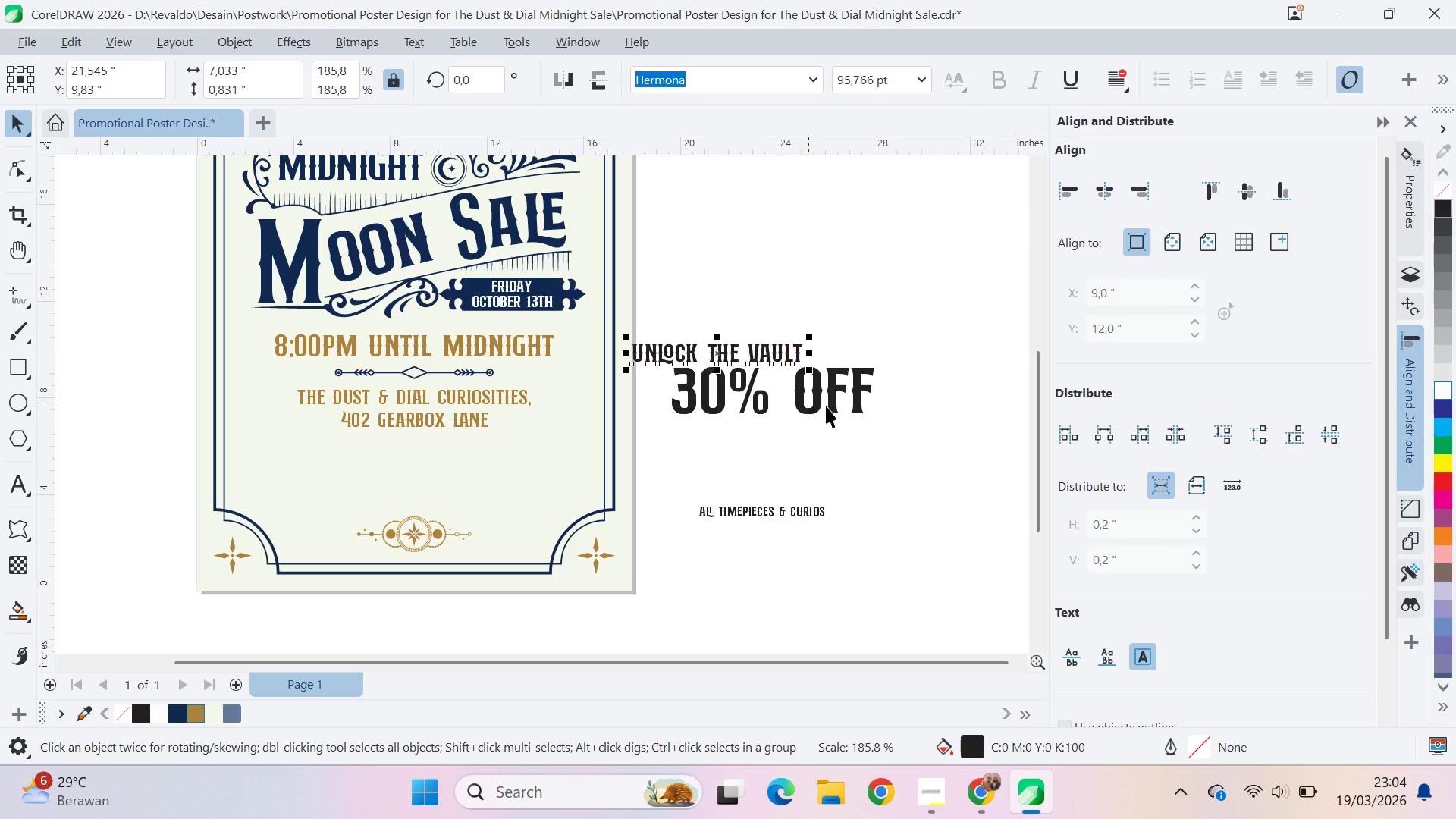 
key(Shift+ShiftLeft)
 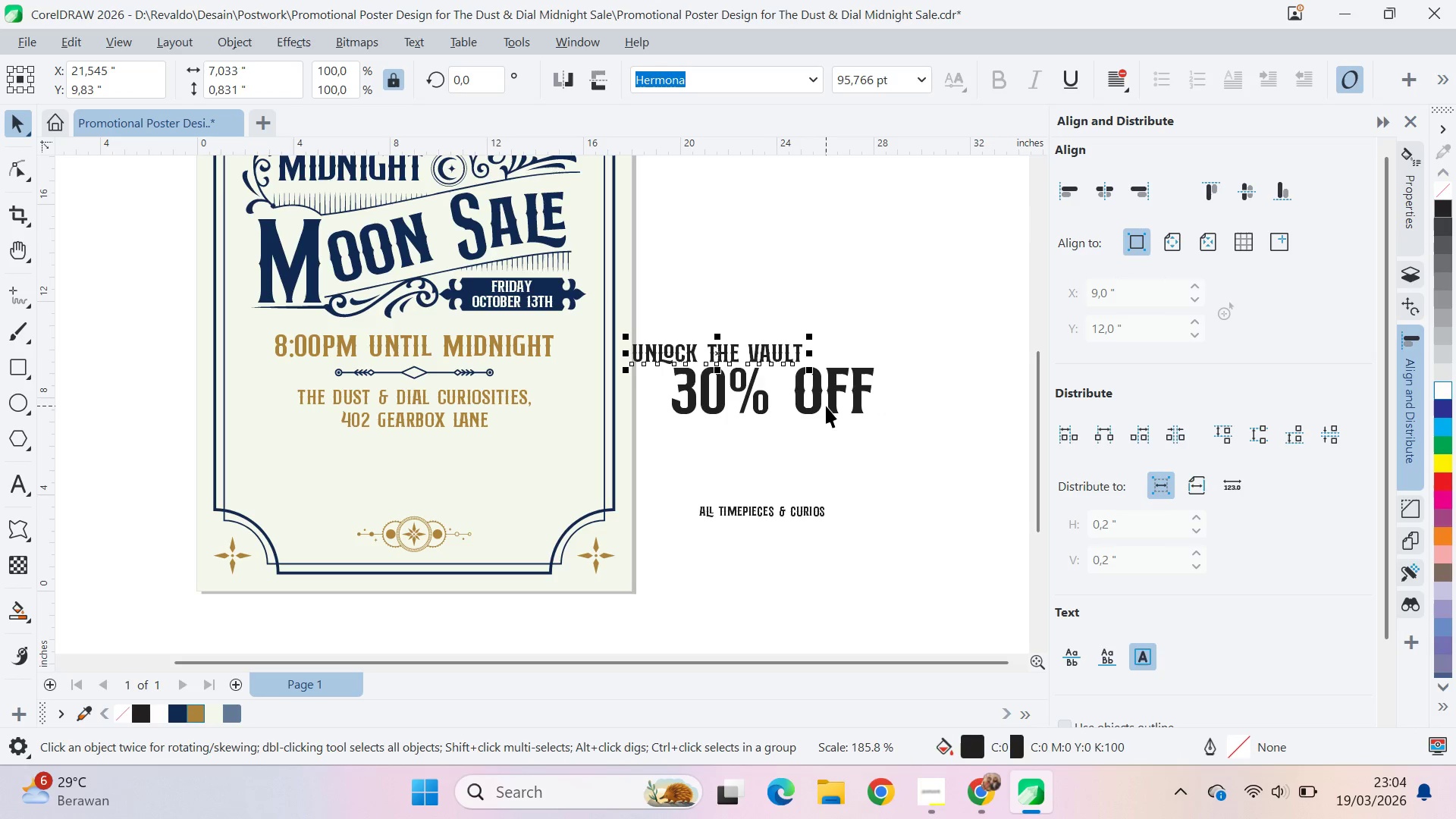 
key(Shift+ShiftLeft)
 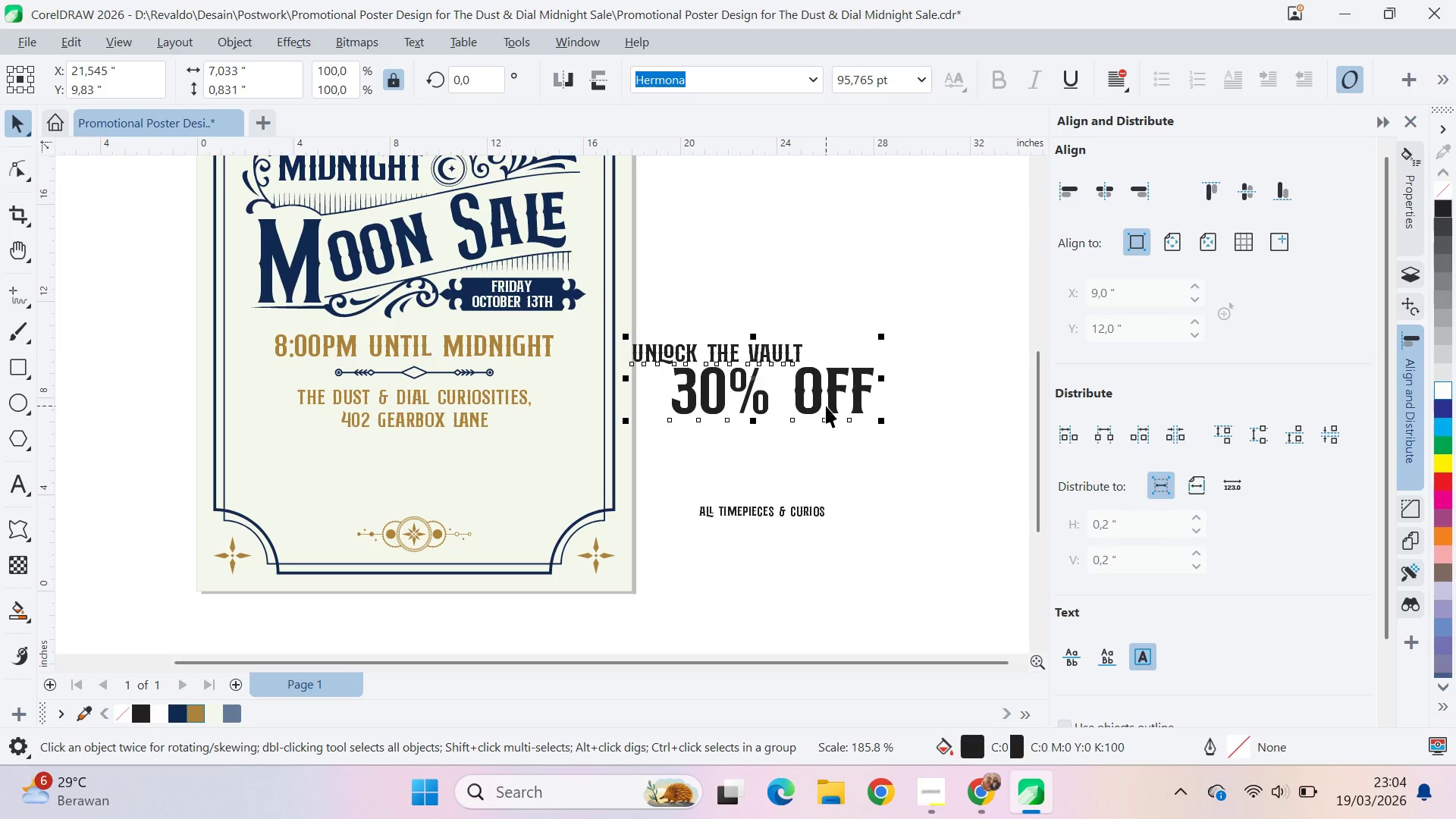 
key(Shift+ShiftLeft)
 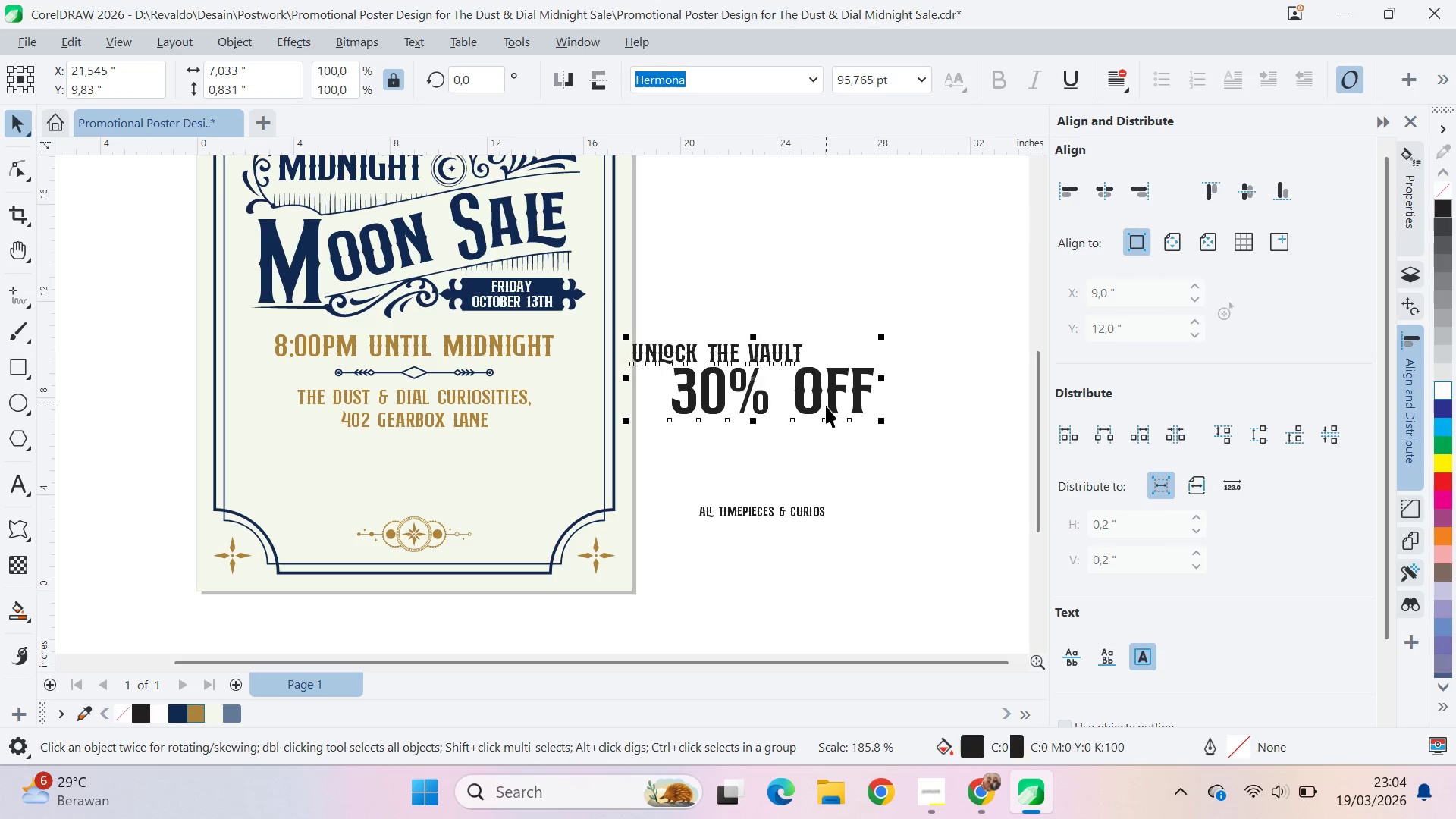 
key(Shift+ShiftLeft)
 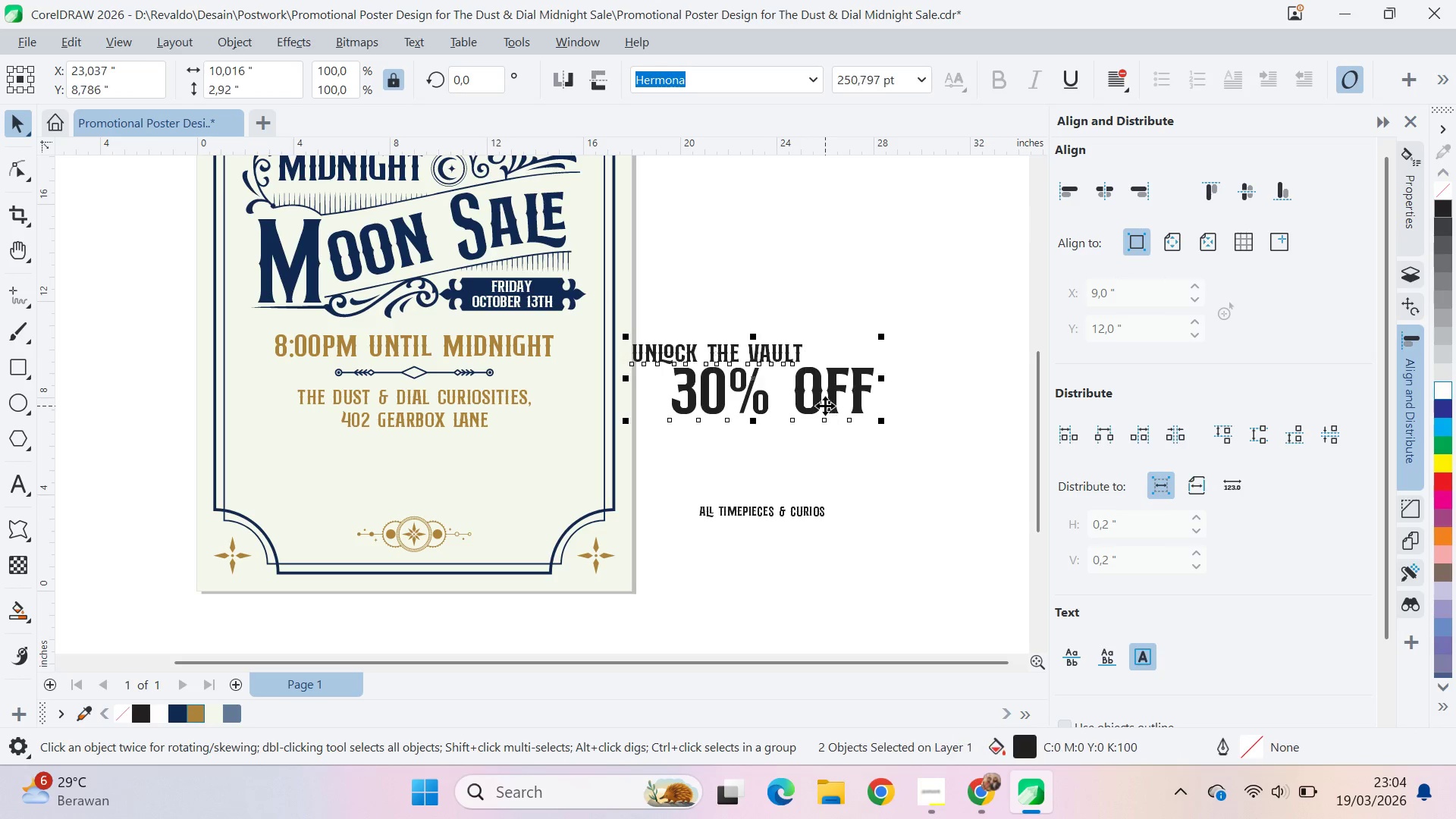 
key(C)
 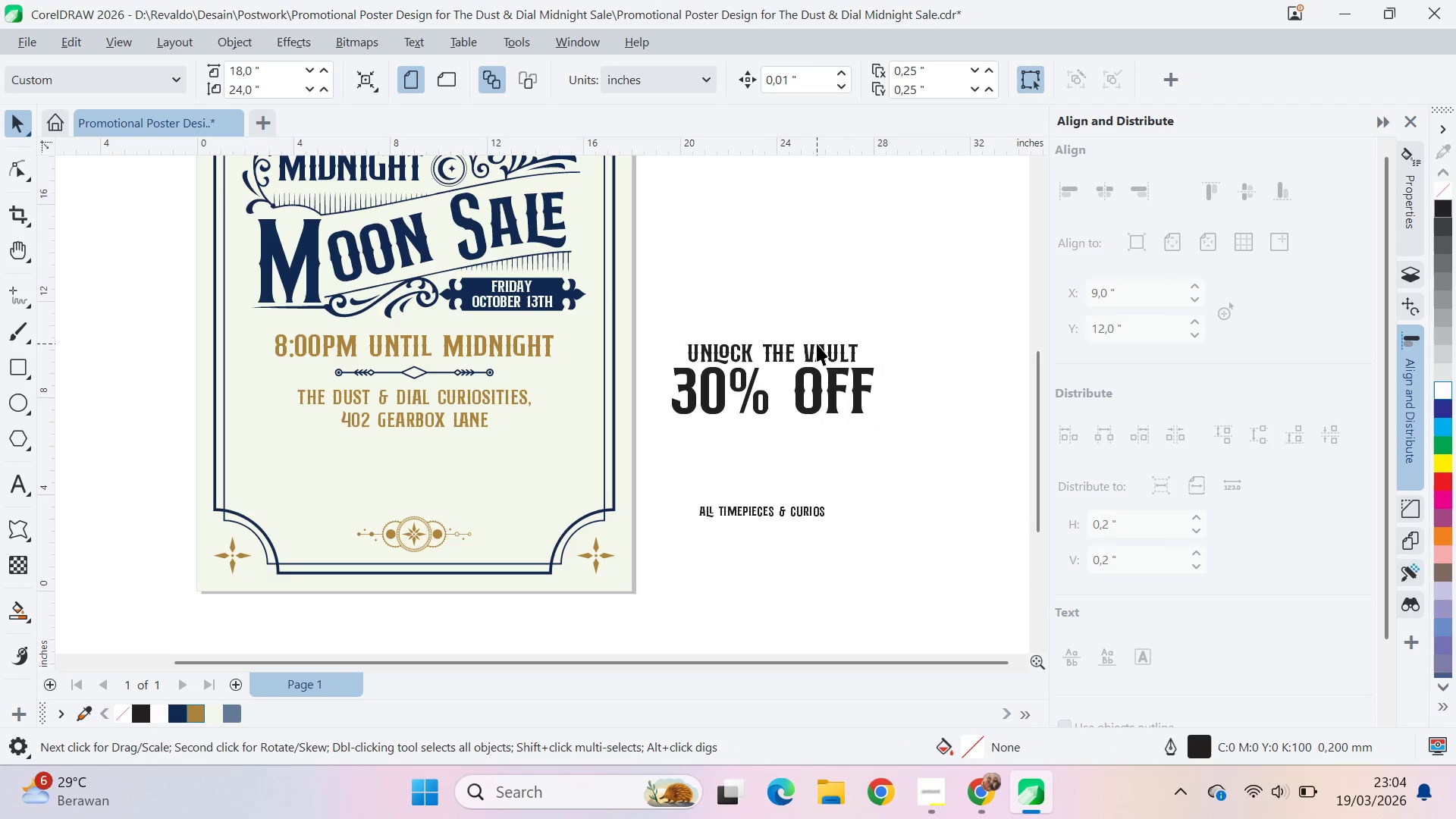 
left_click_drag(start_coordinate=[818, 353], to_coordinate=[820, 345])
 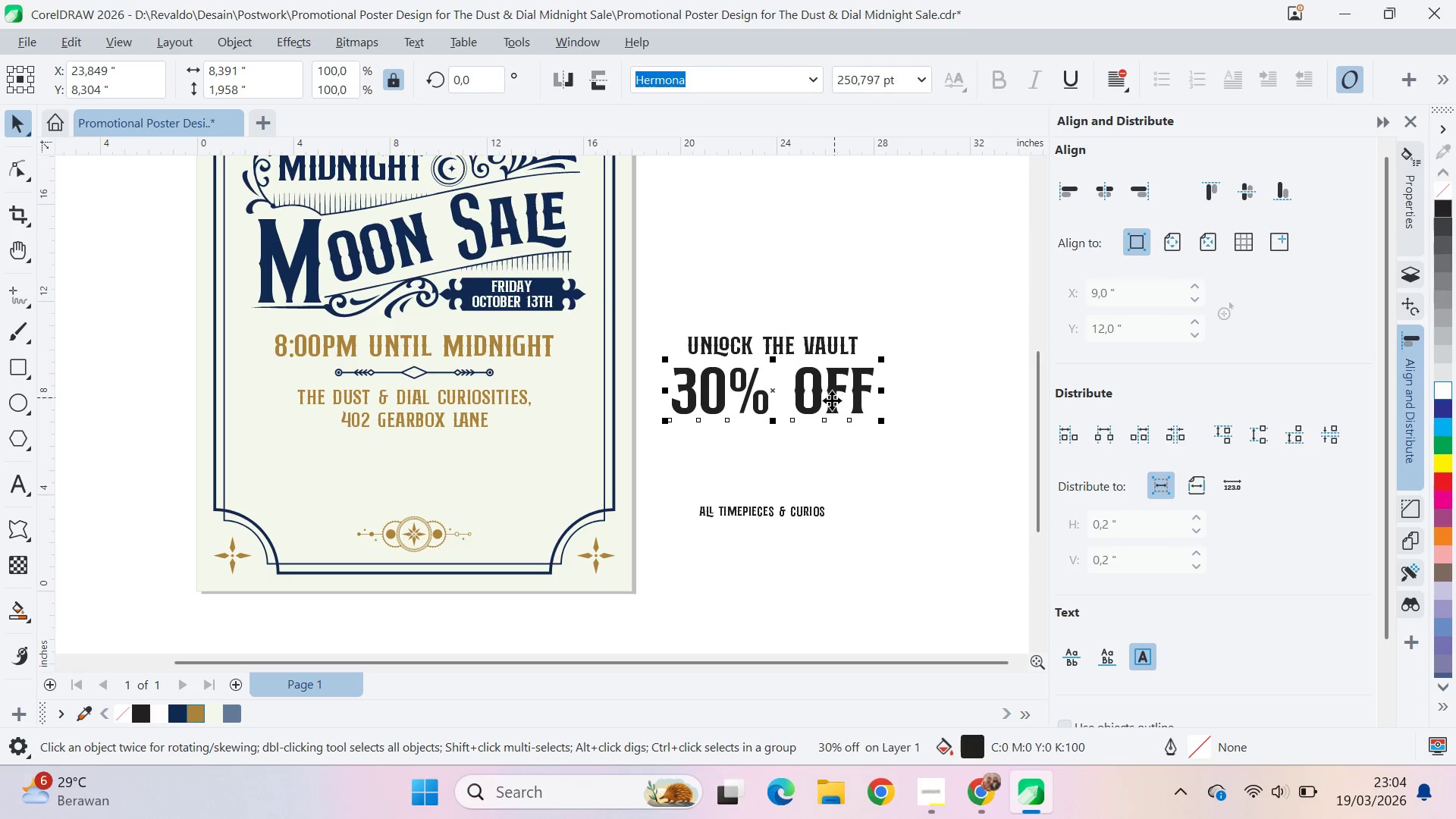 
hold_key(key=ShiftLeft, duration=0.88)
 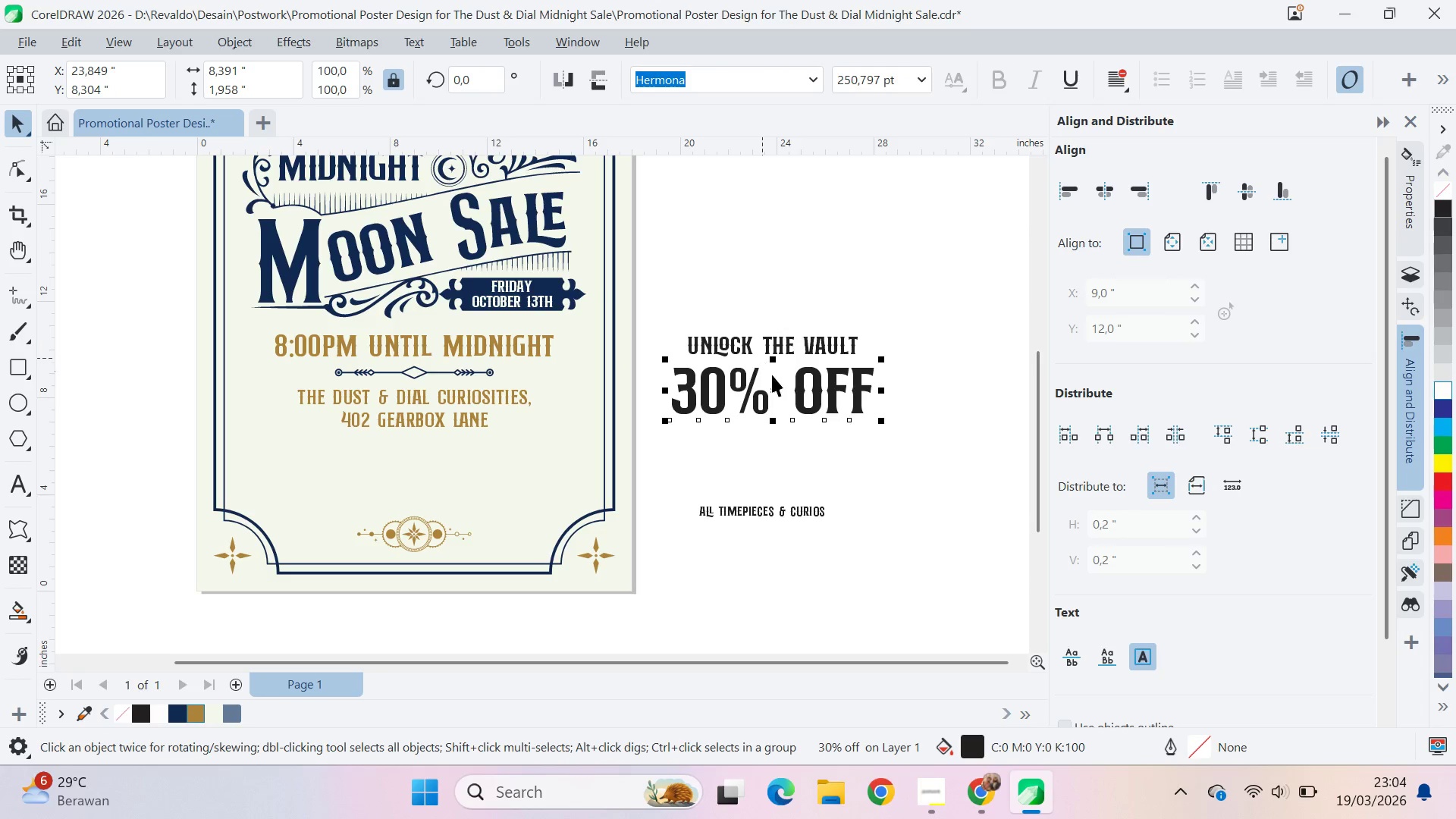 
double_click([798, 390])
 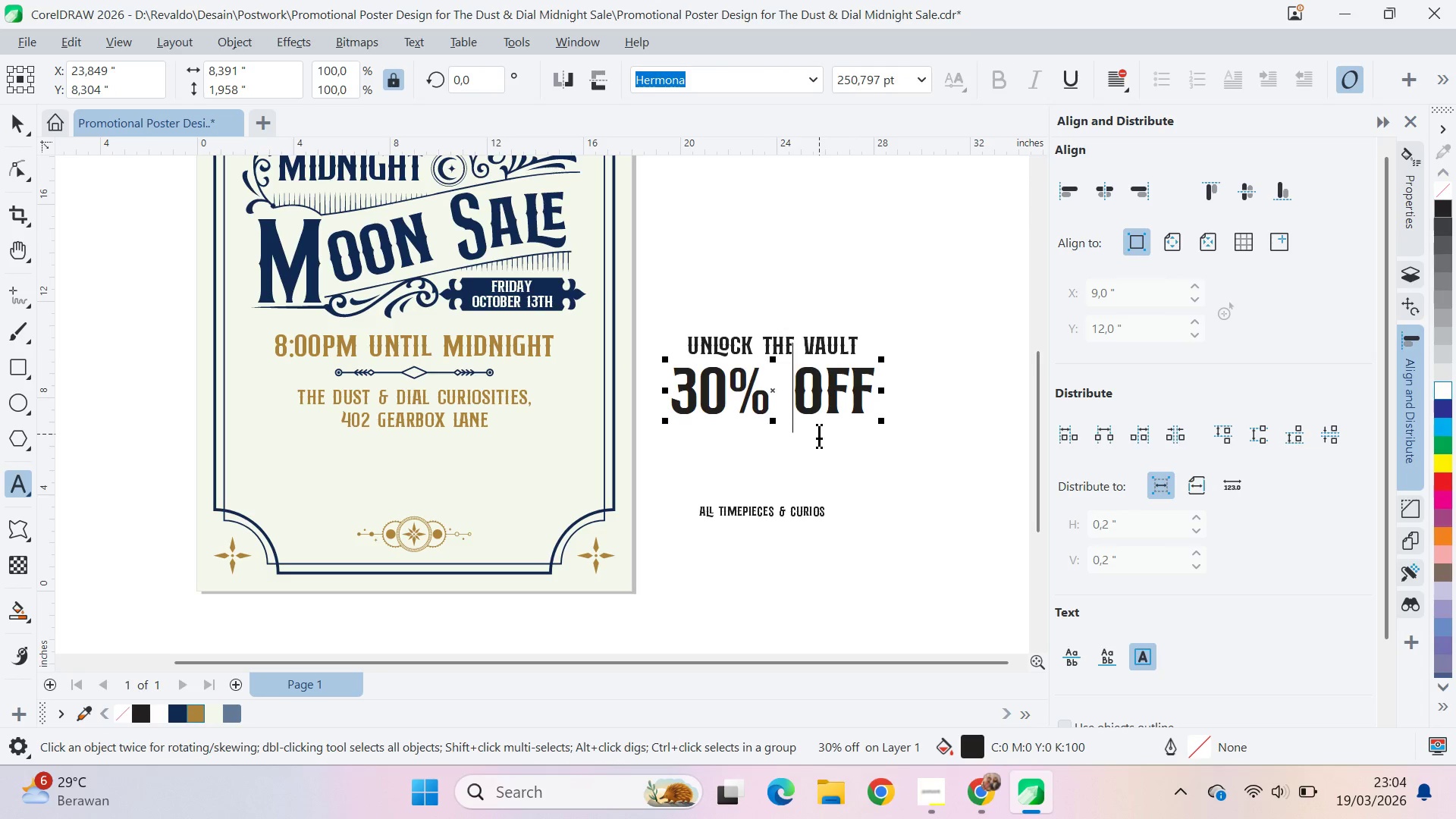 
key(Backspace)
 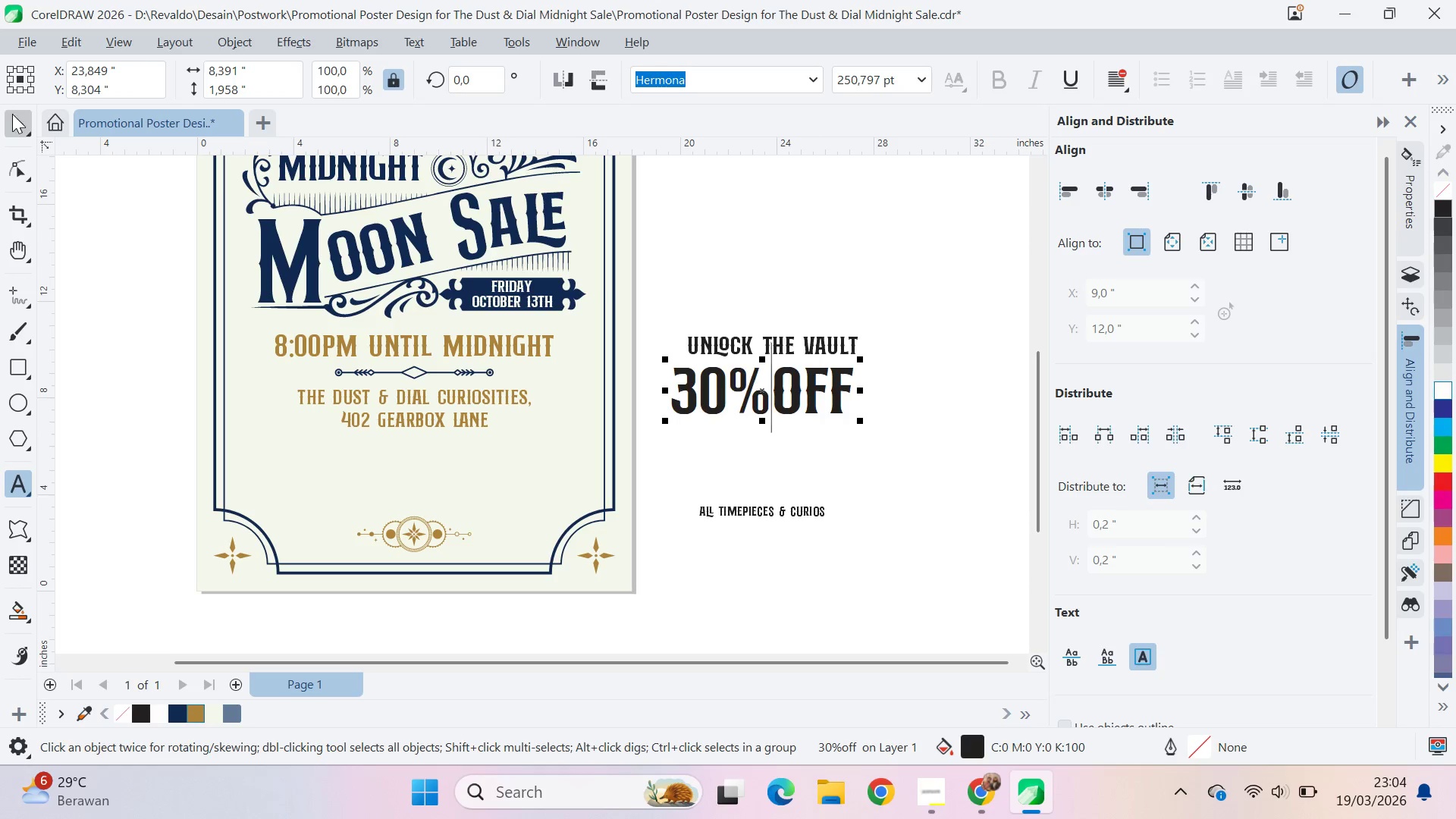 
hold_key(key=ShiftLeft, duration=0.53)
left_click([794, 339])
 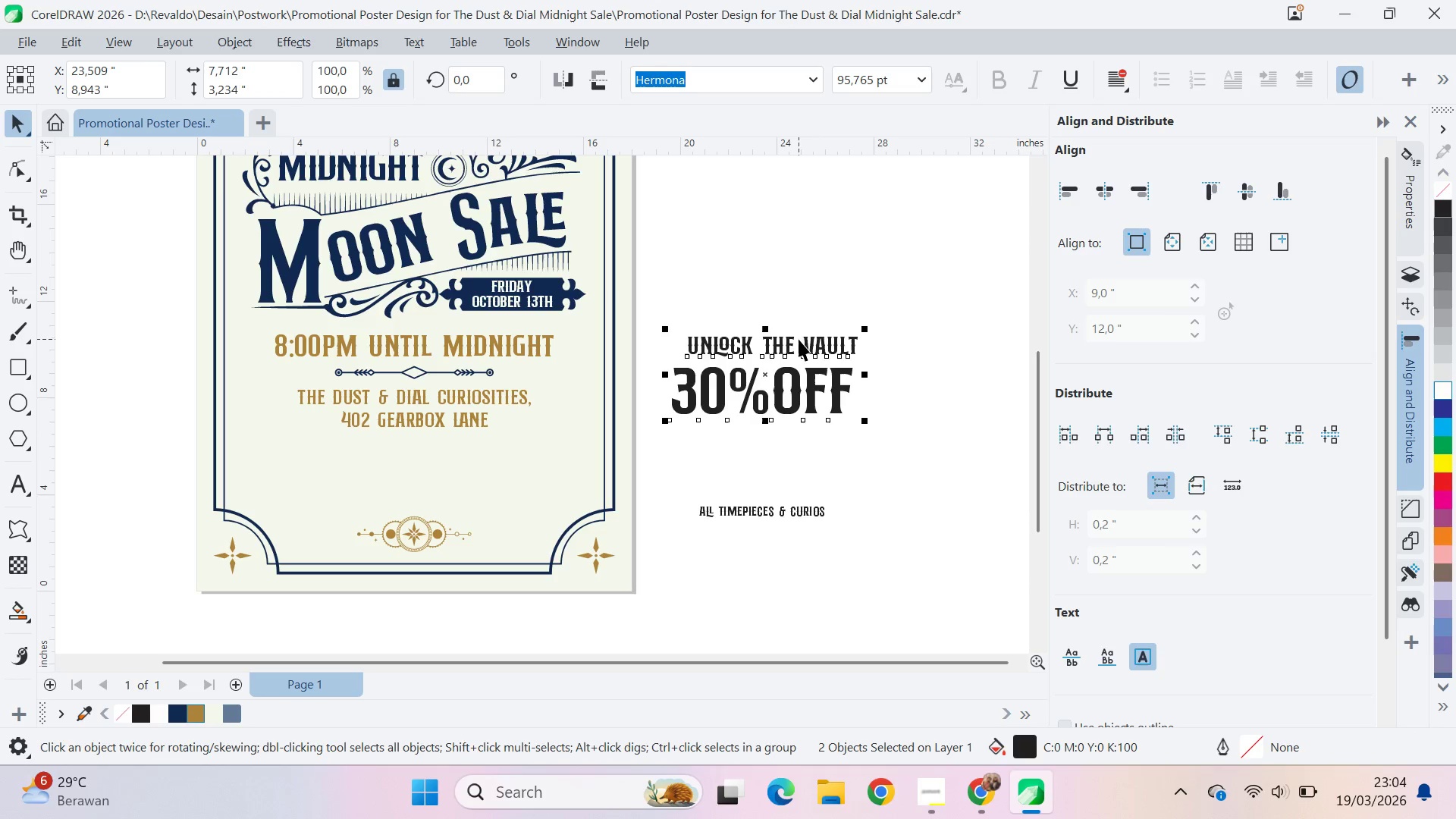 
key(C)
 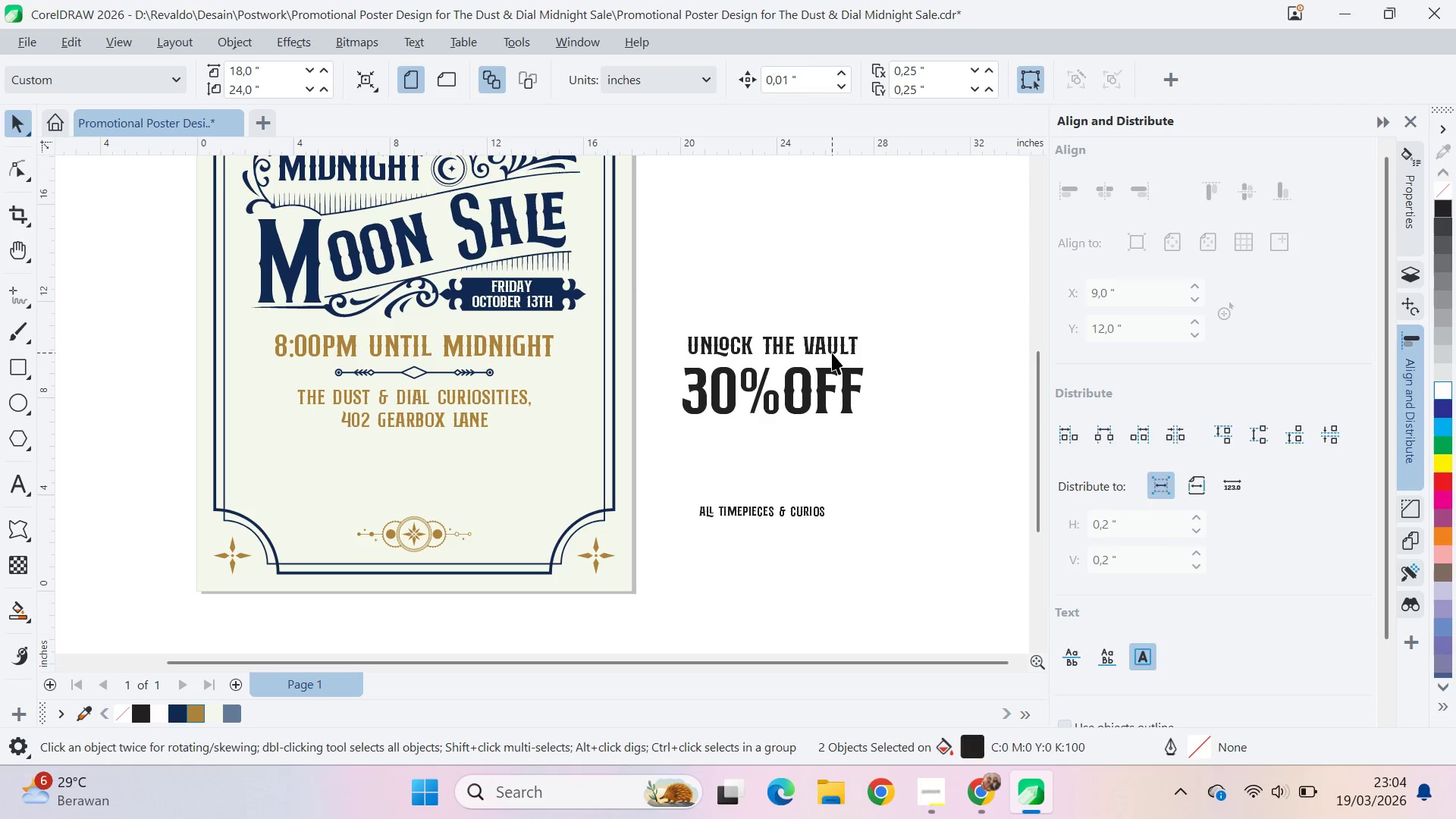 
double_click([827, 346])
 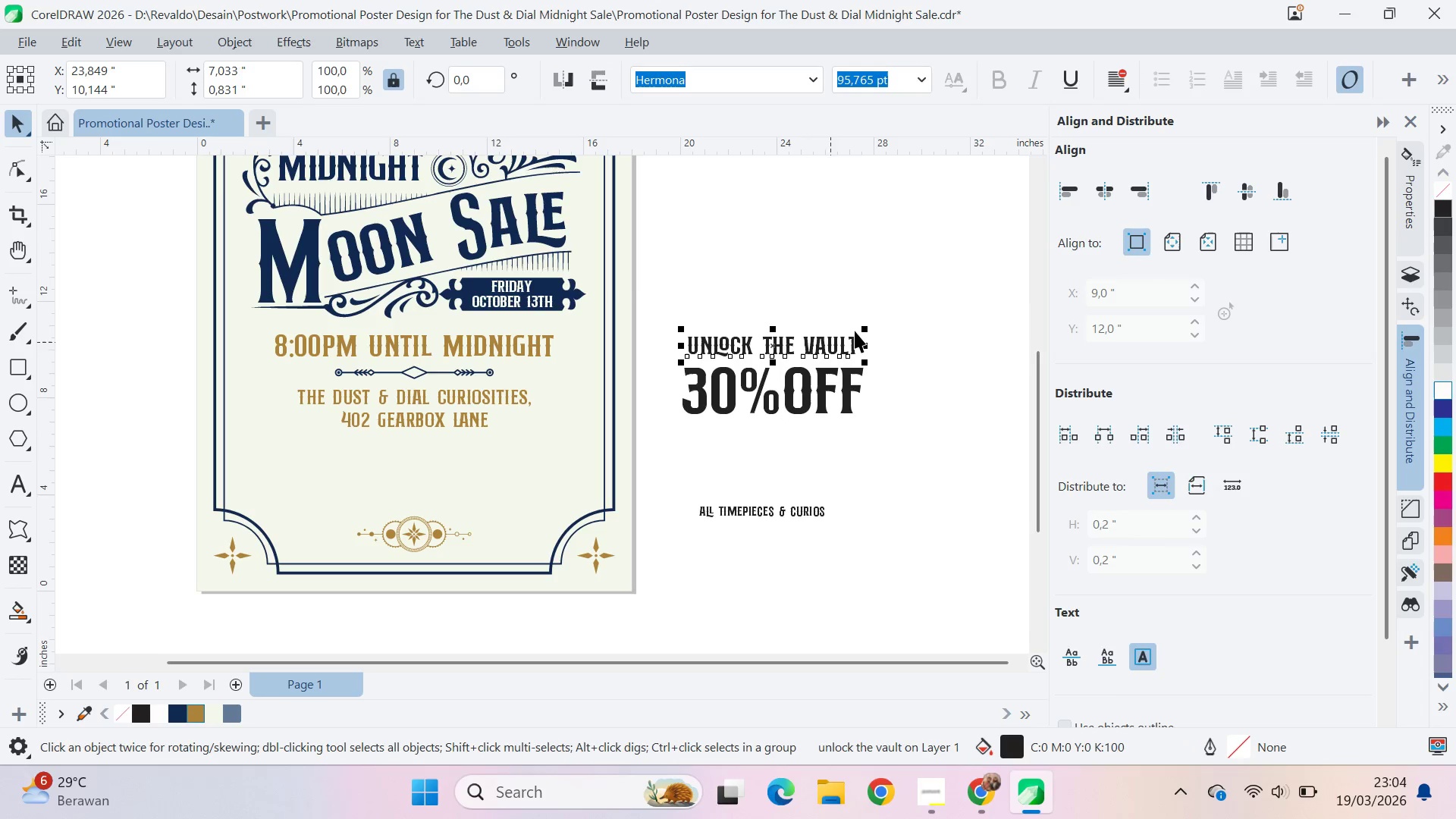 
hold_key(key=ShiftLeft, duration=1.5)
left_click_drag(start_coordinate=[868, 331], to_coordinate=[921, 333])
 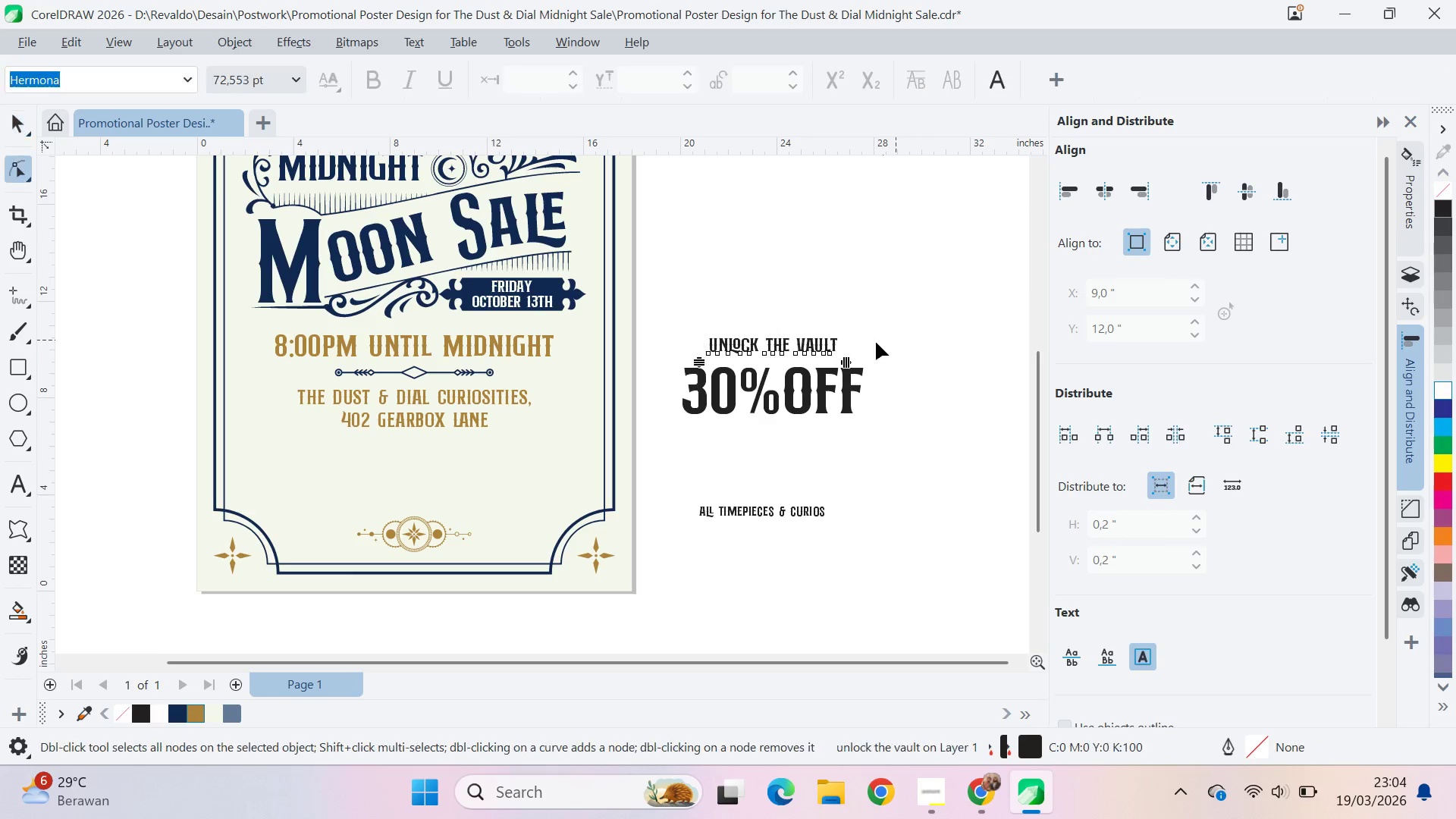 
hold_key(key=ShiftLeft, duration=1.52)
 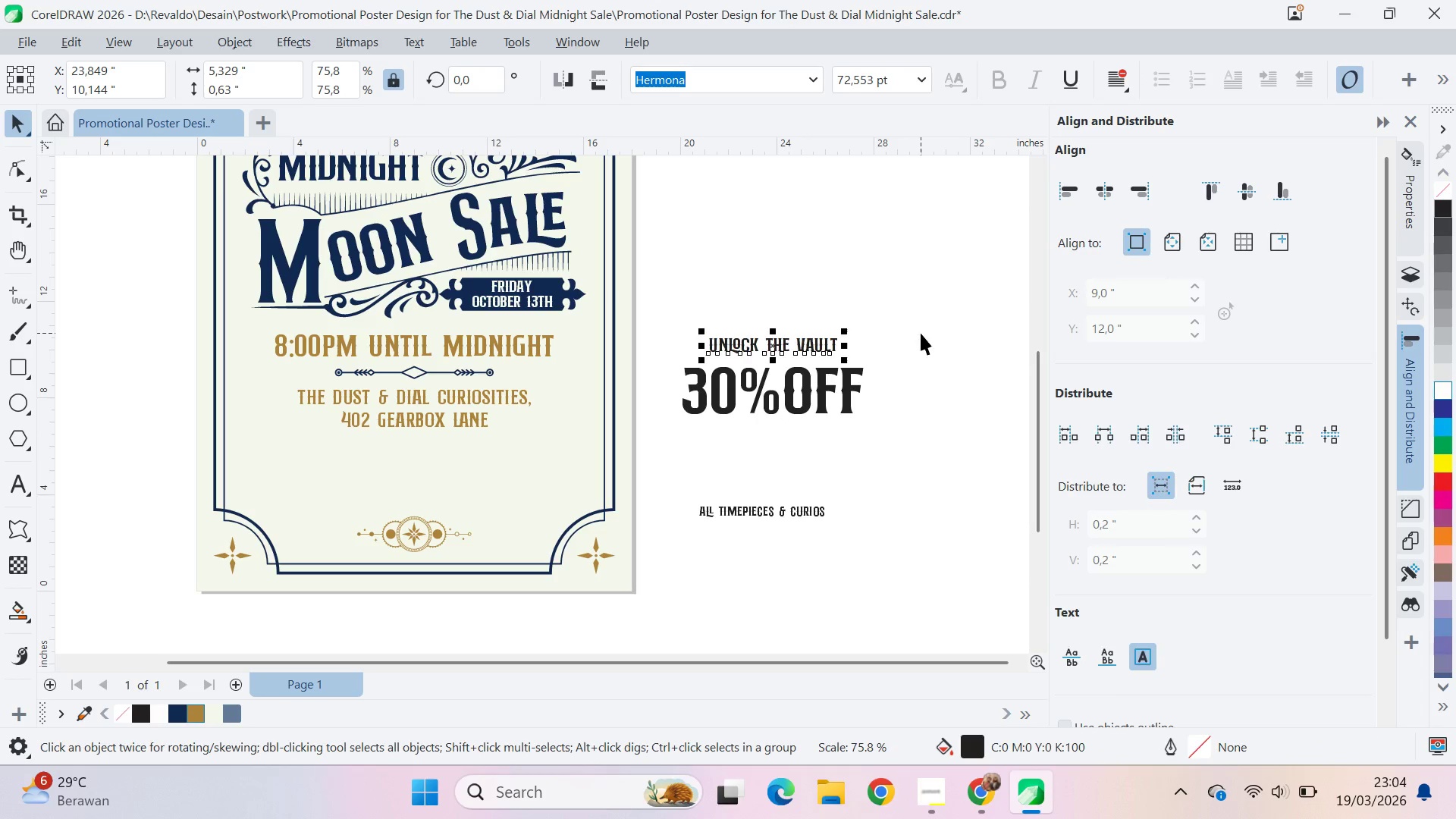 
hold_key(key=ShiftLeft, duration=0.48)
 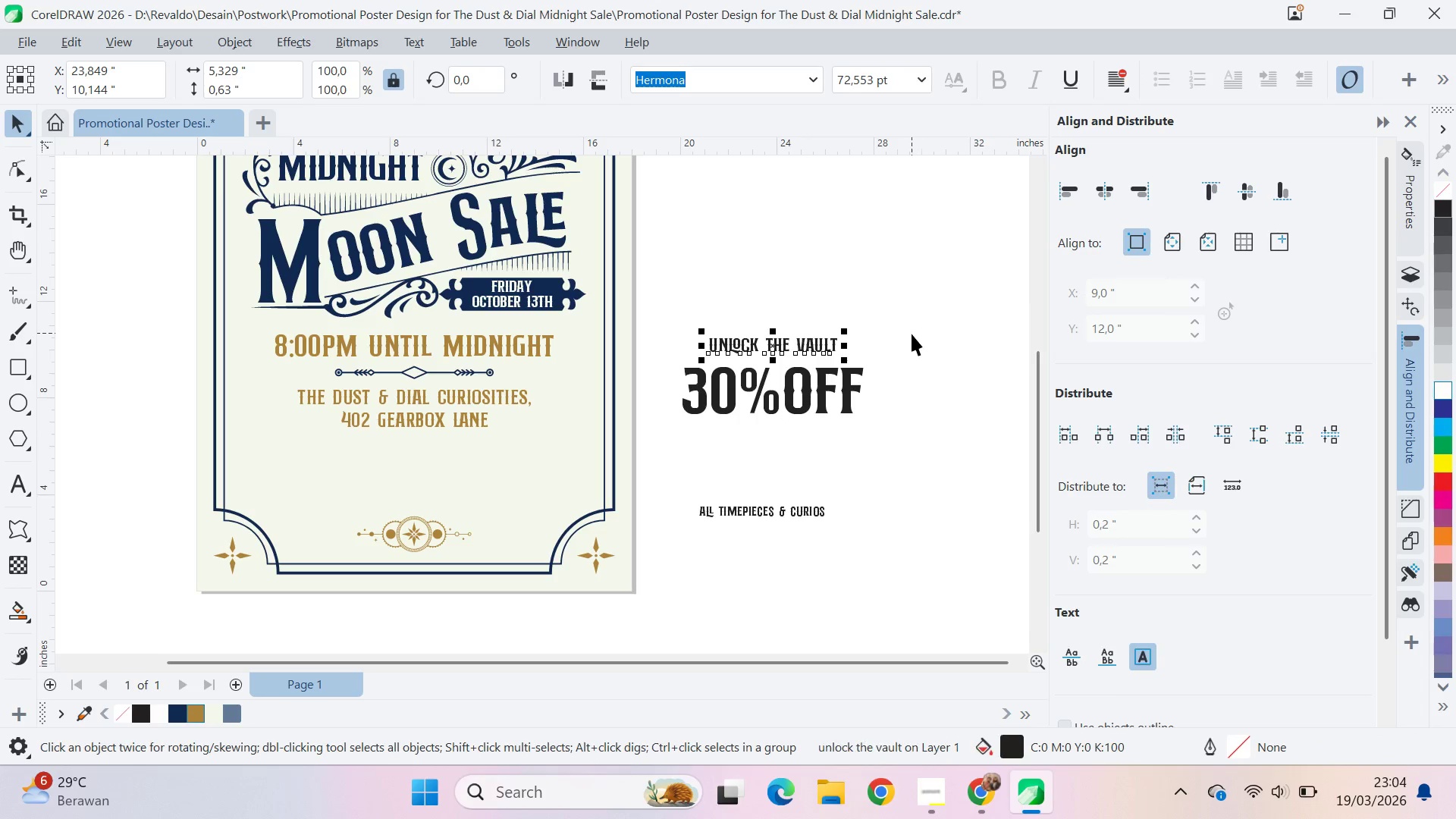 
key(A)
 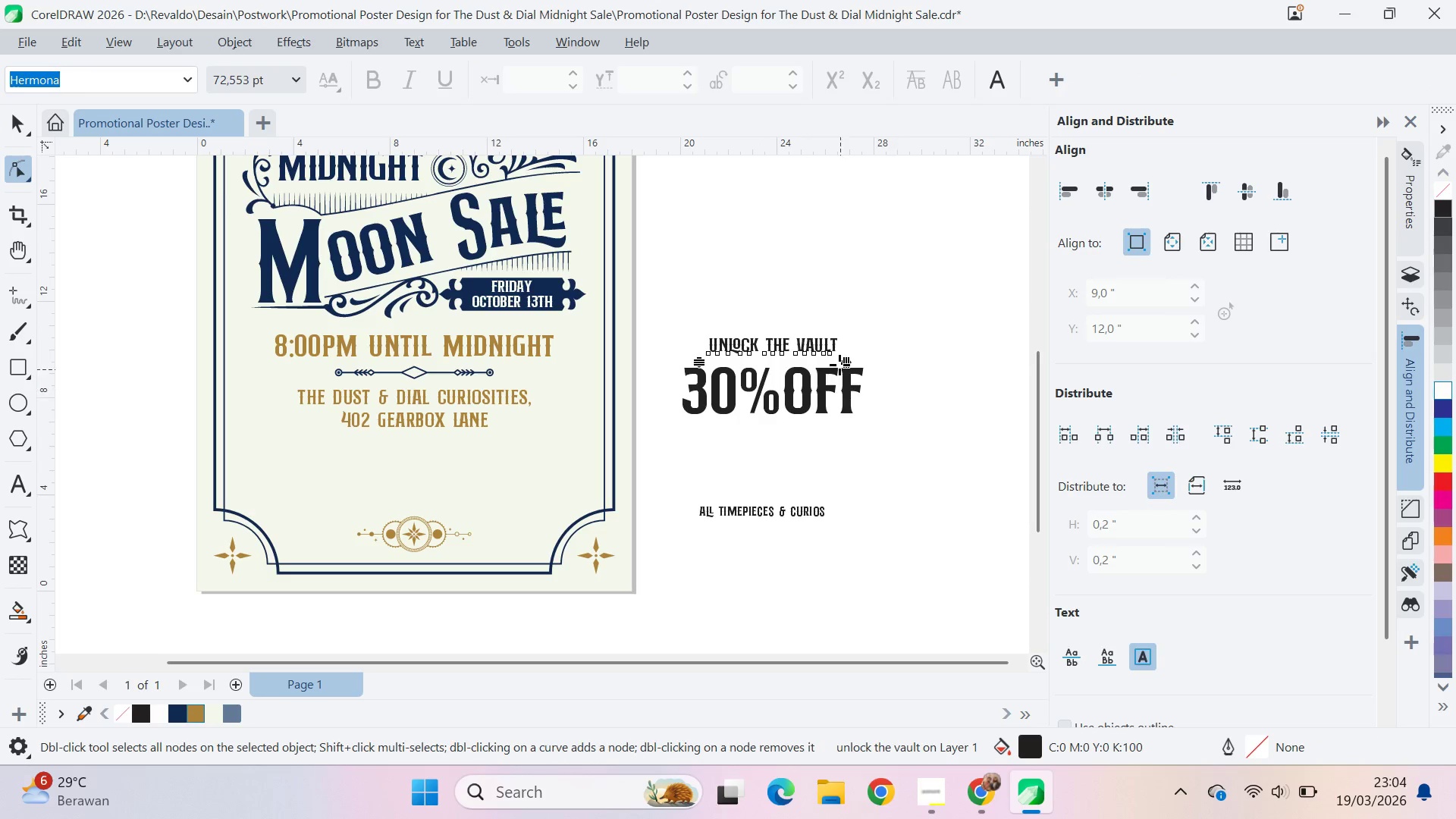 
left_click_drag(start_coordinate=[847, 359], to_coordinate=[875, 400])
 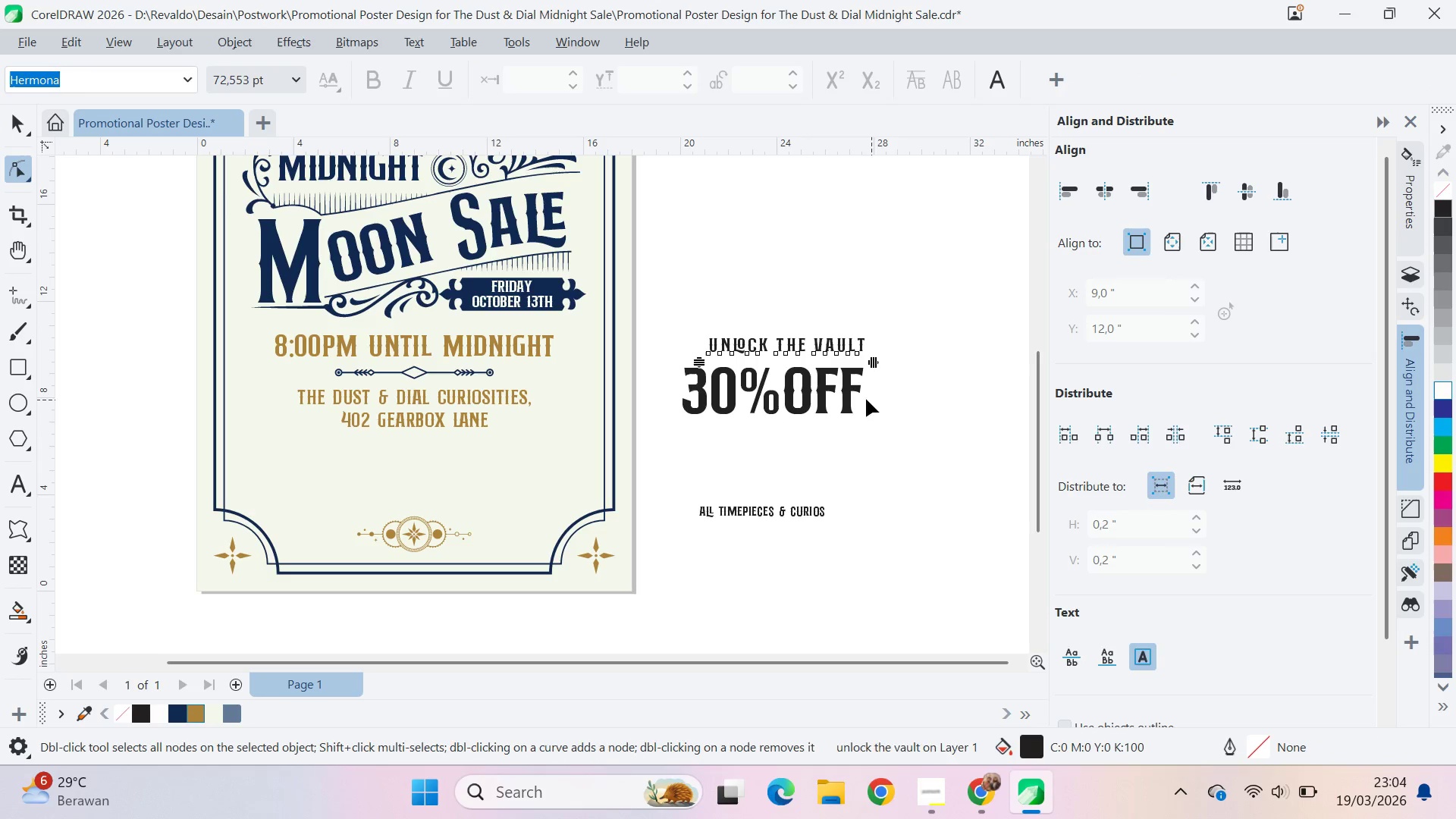 
key(V)
 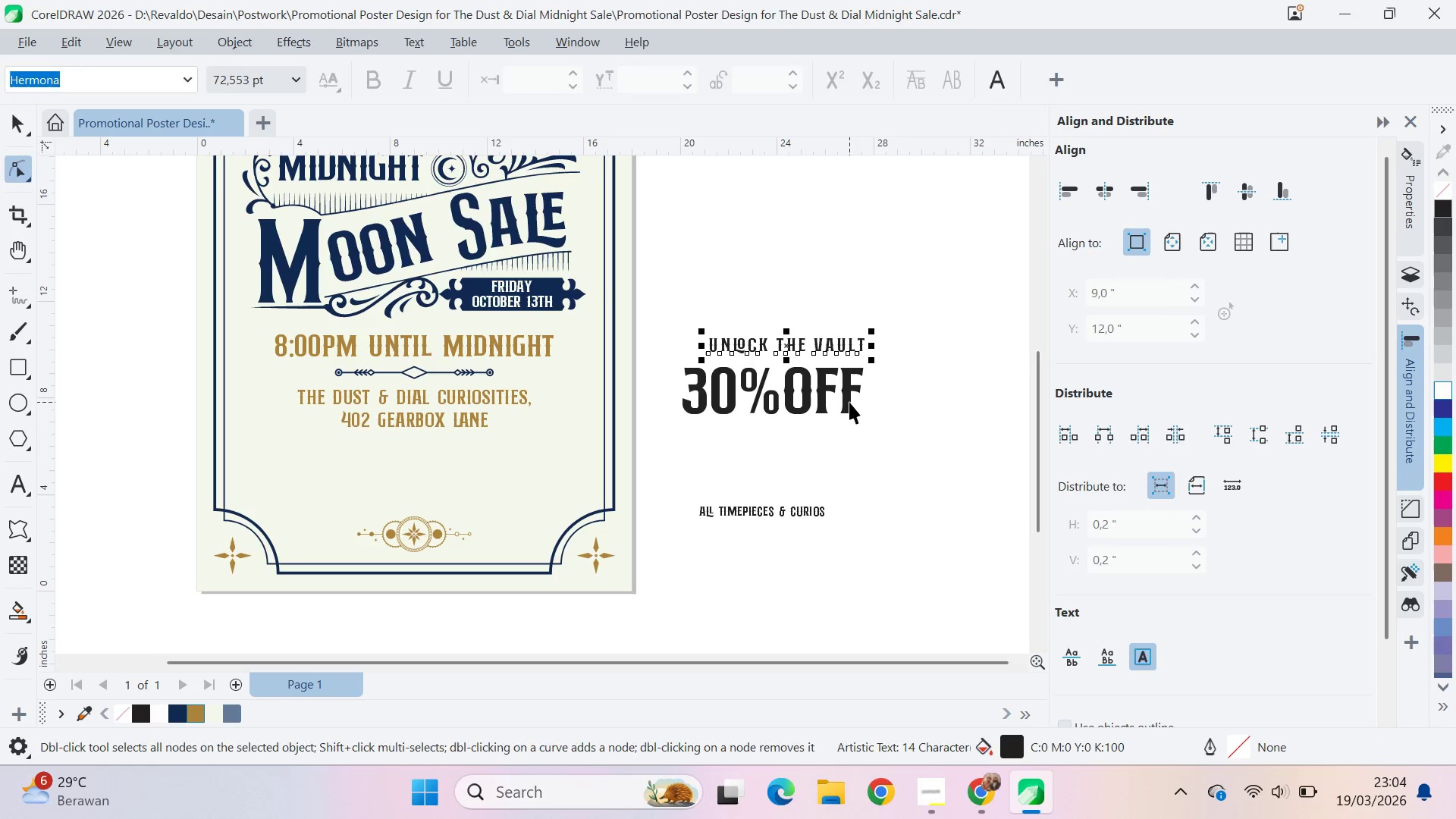 
left_click([849, 402])
 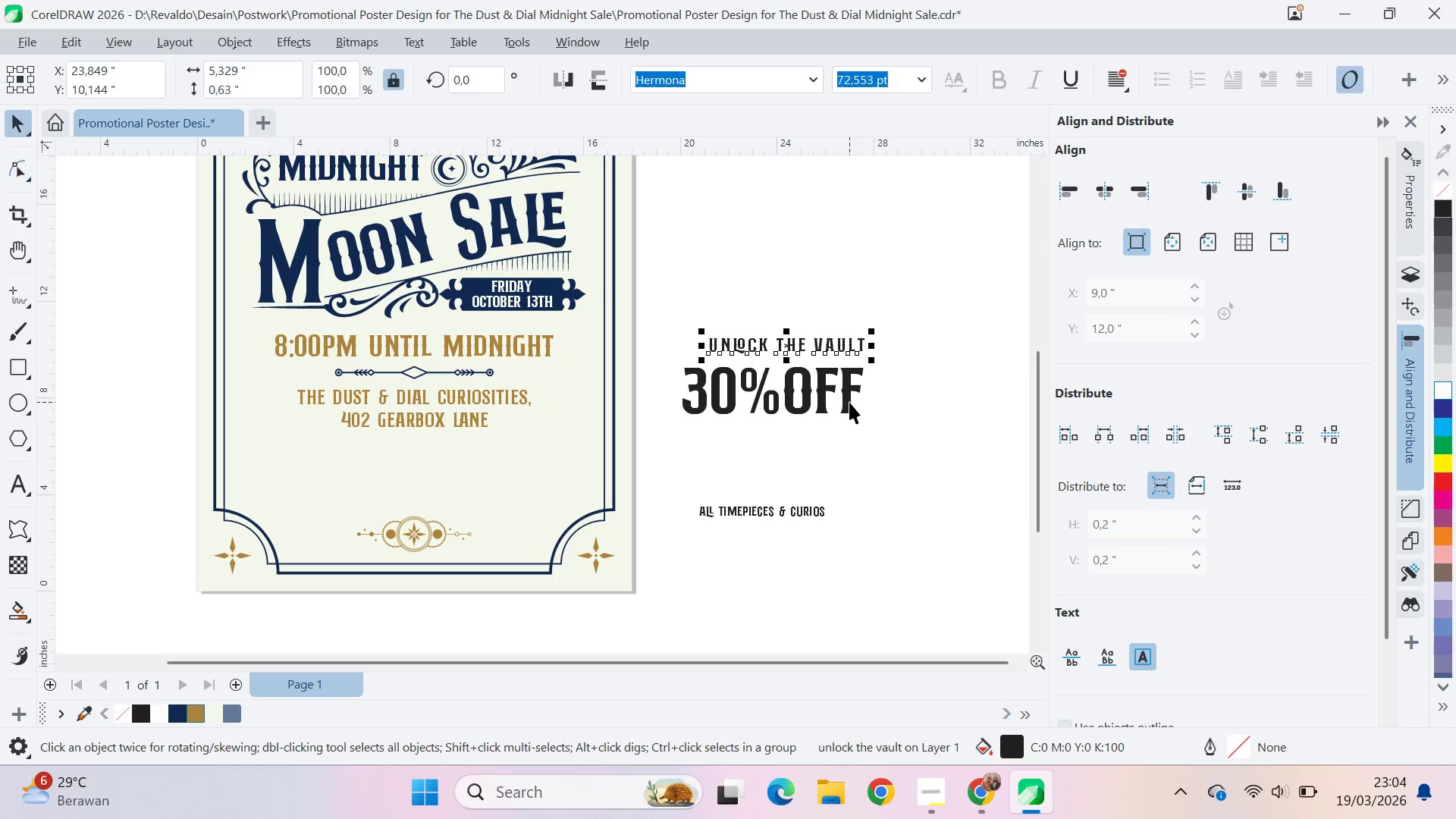 
hold_key(key=ShiftLeft, duration=0.39)
 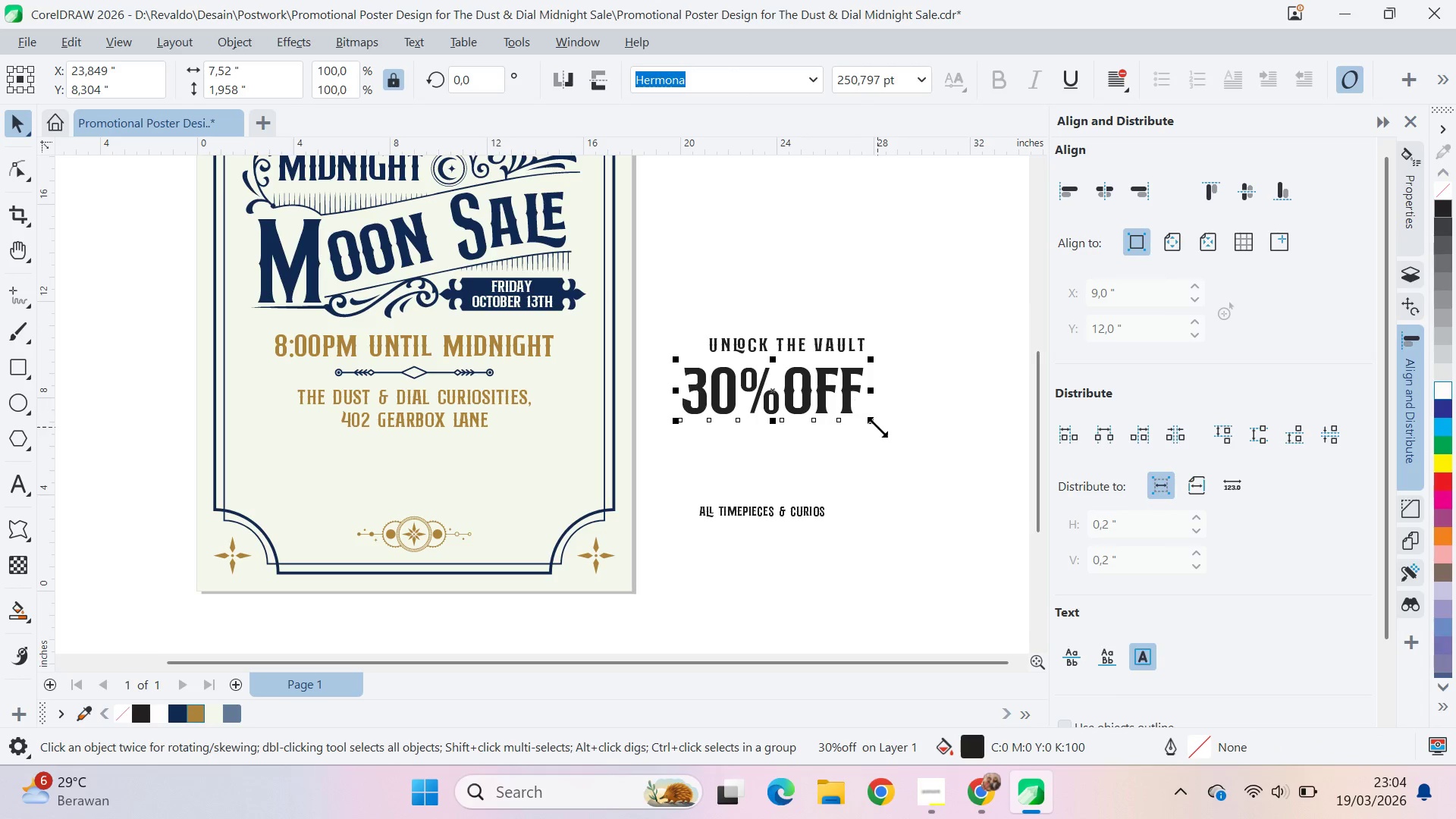 
key(C)
 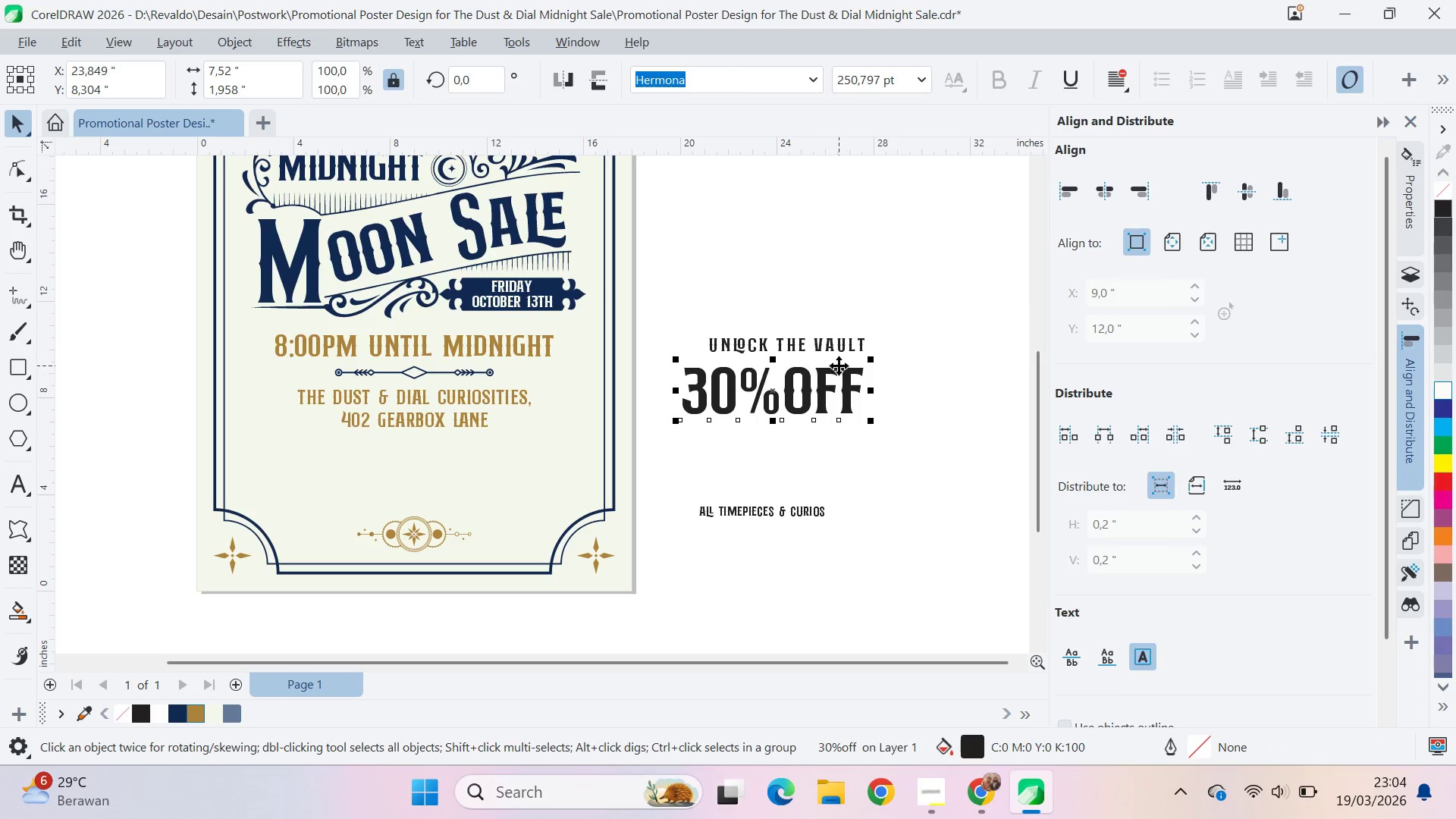 
left_click([837, 355])
 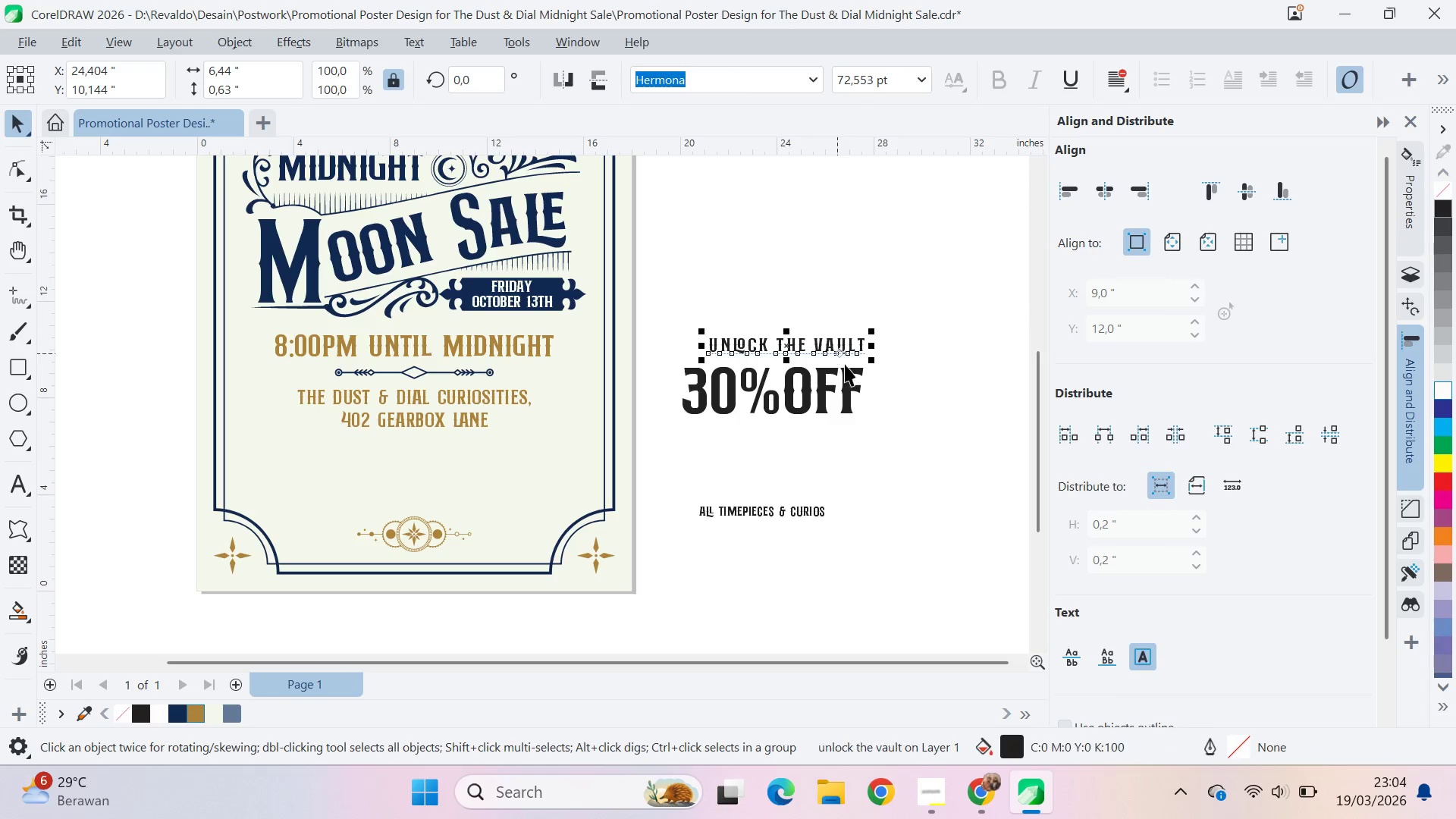 
hold_key(key=ShiftLeft, duration=0.36)
 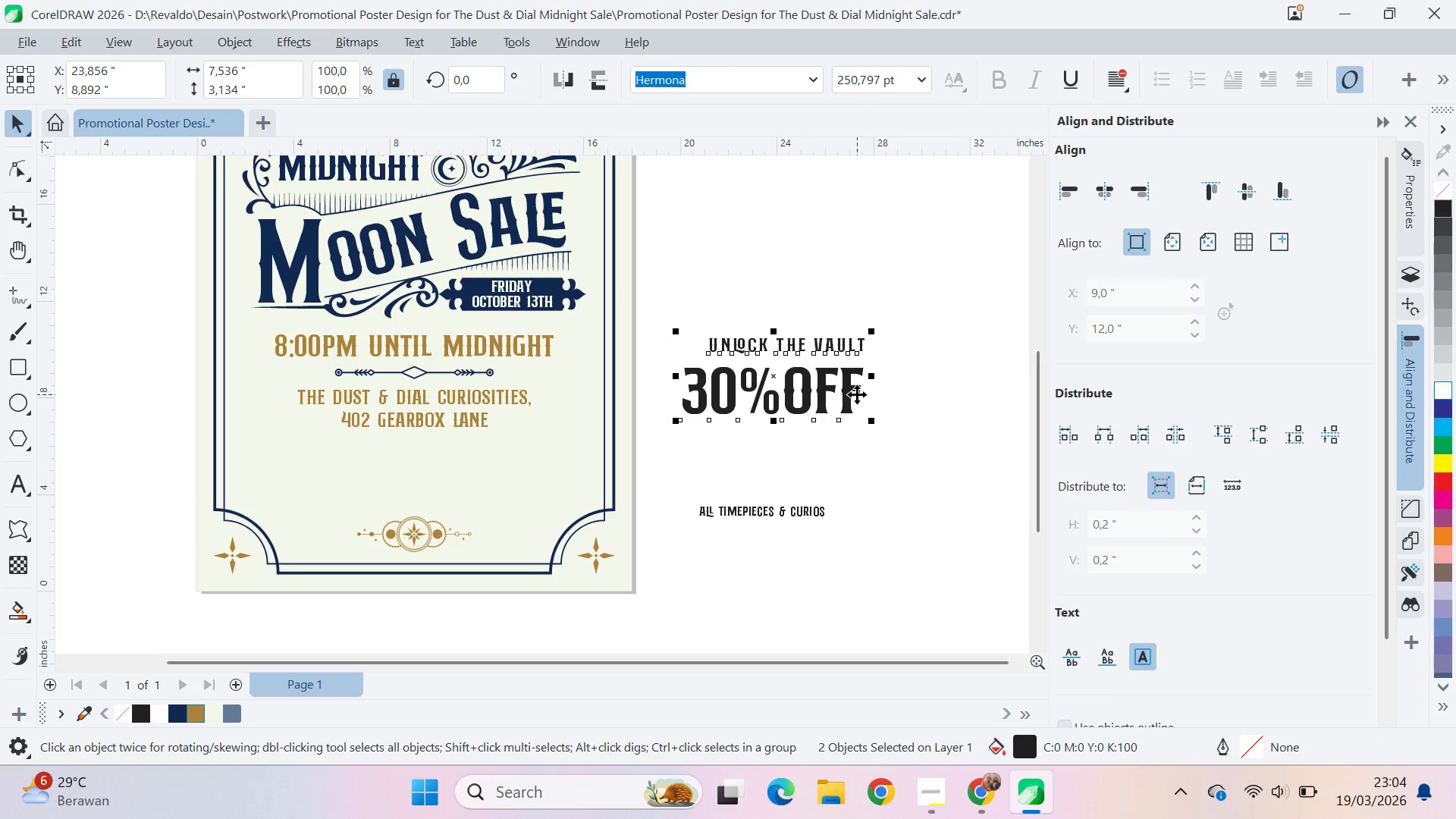 
key(C)
 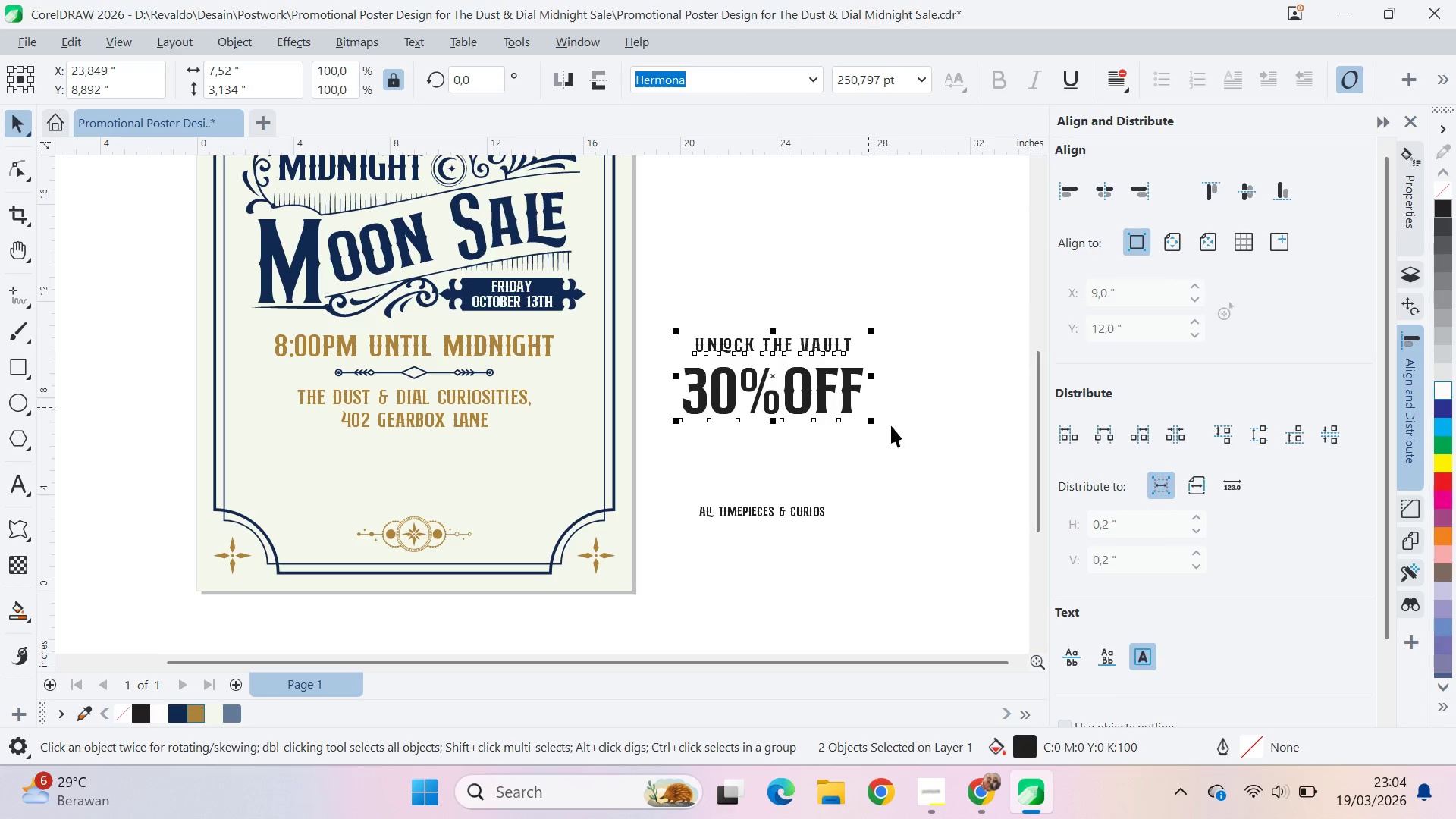 
left_click([899, 432])
 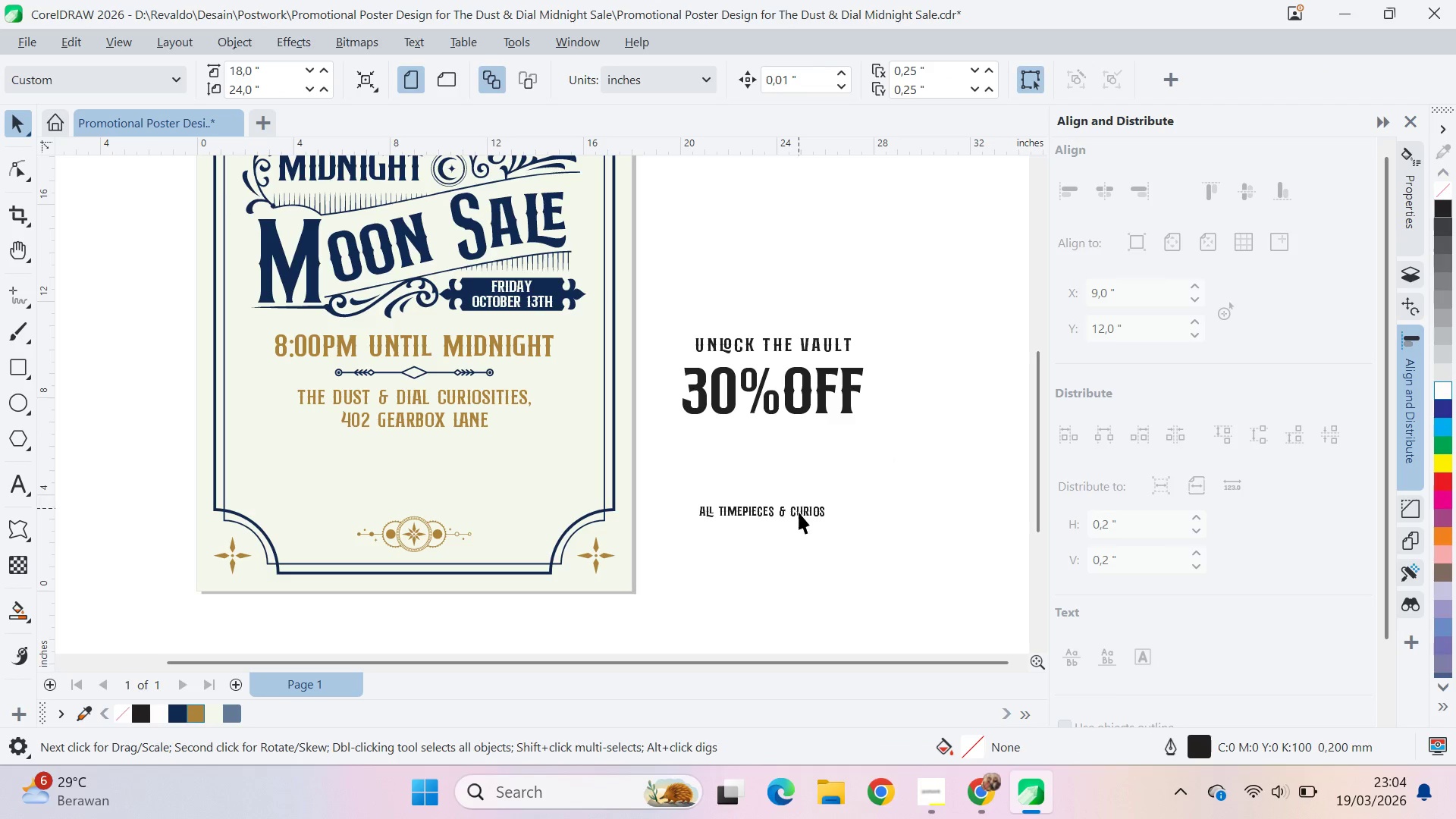 
left_click_drag(start_coordinate=[799, 514], to_coordinate=[808, 436])
 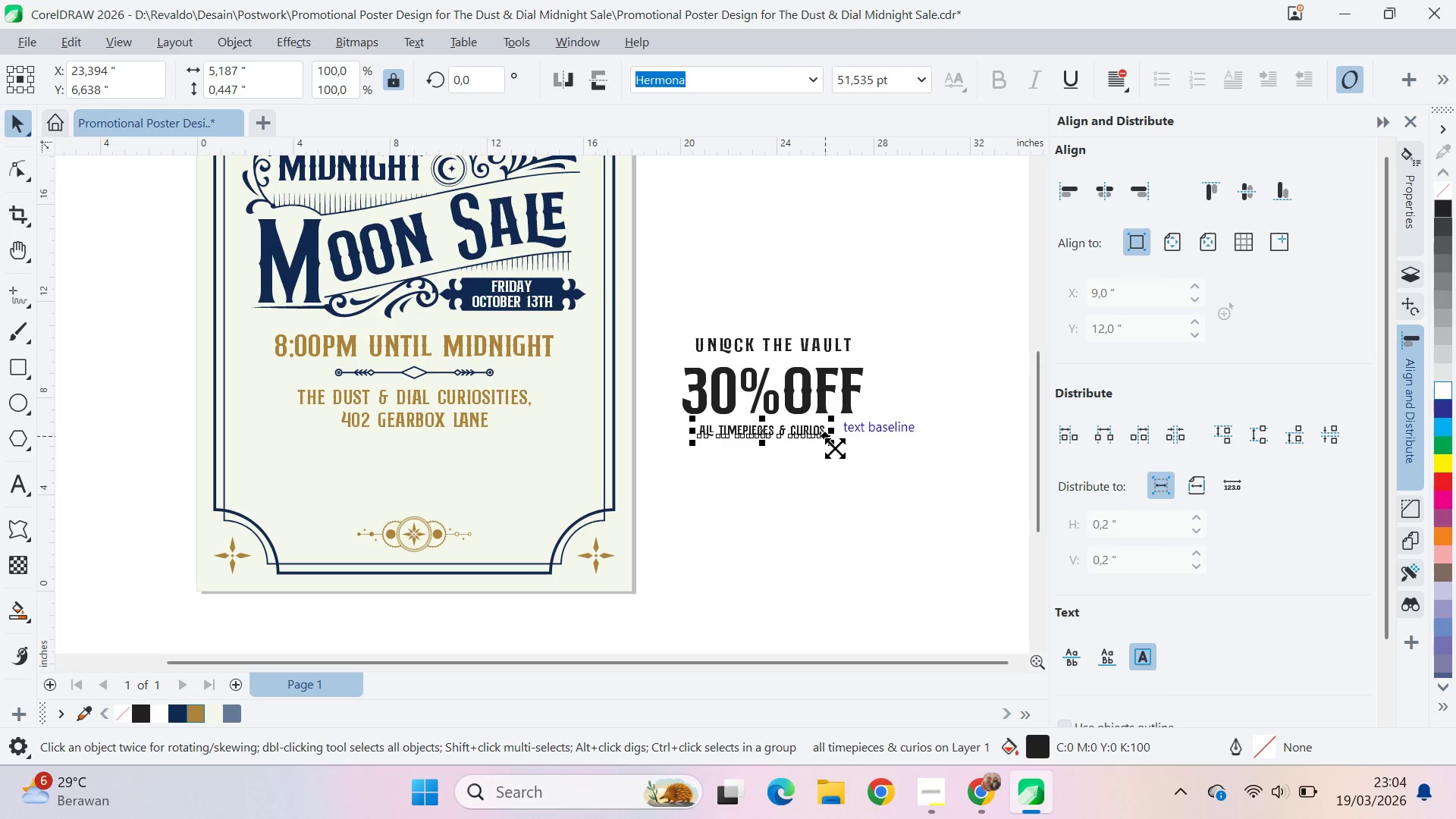 
hold_key(key=ShiftLeft, duration=0.58)
 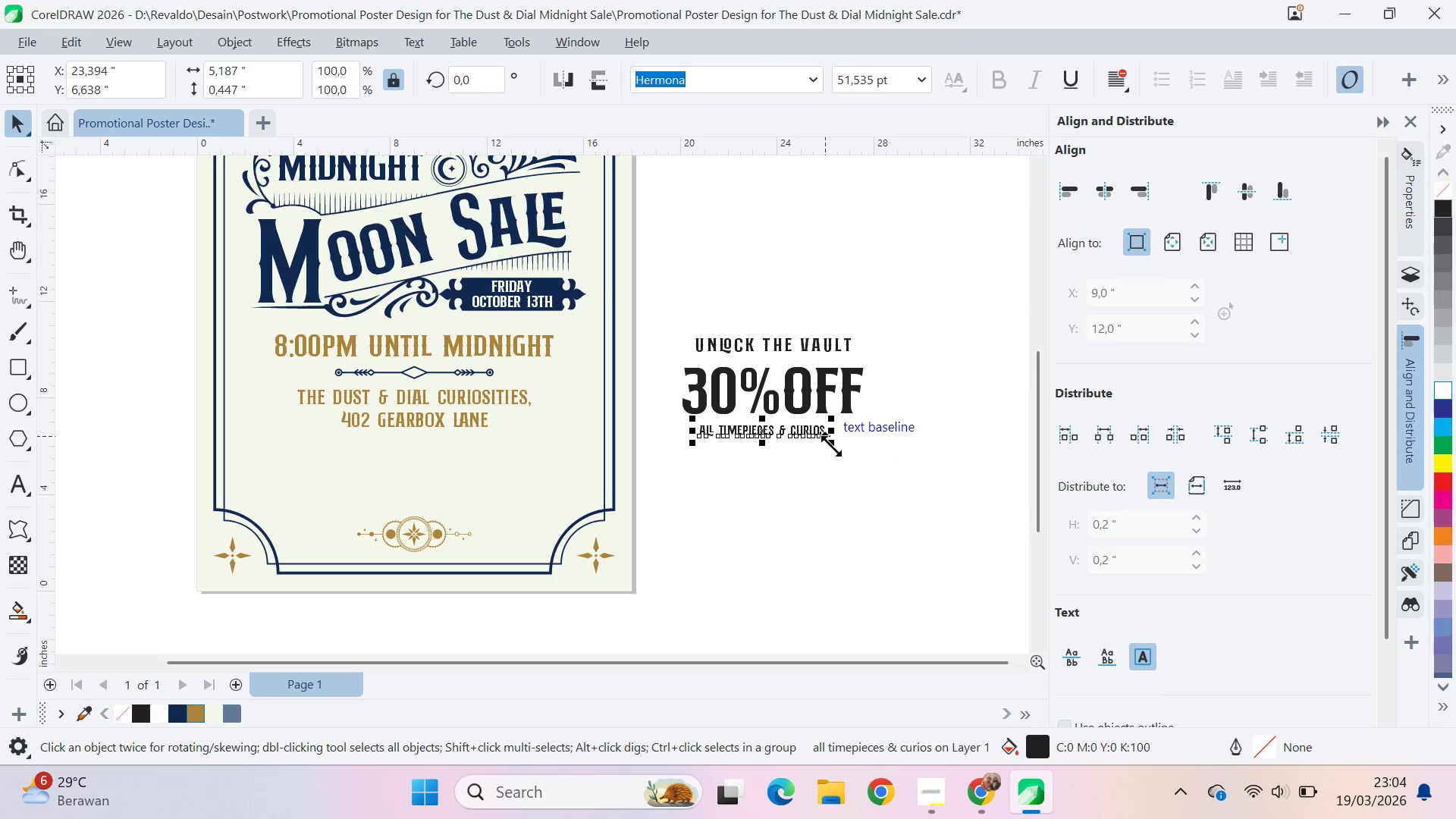 
hold_key(key=ShiftLeft, duration=1.5)
left_click_drag(start_coordinate=[835, 448], to_coordinate=[850, 460])
 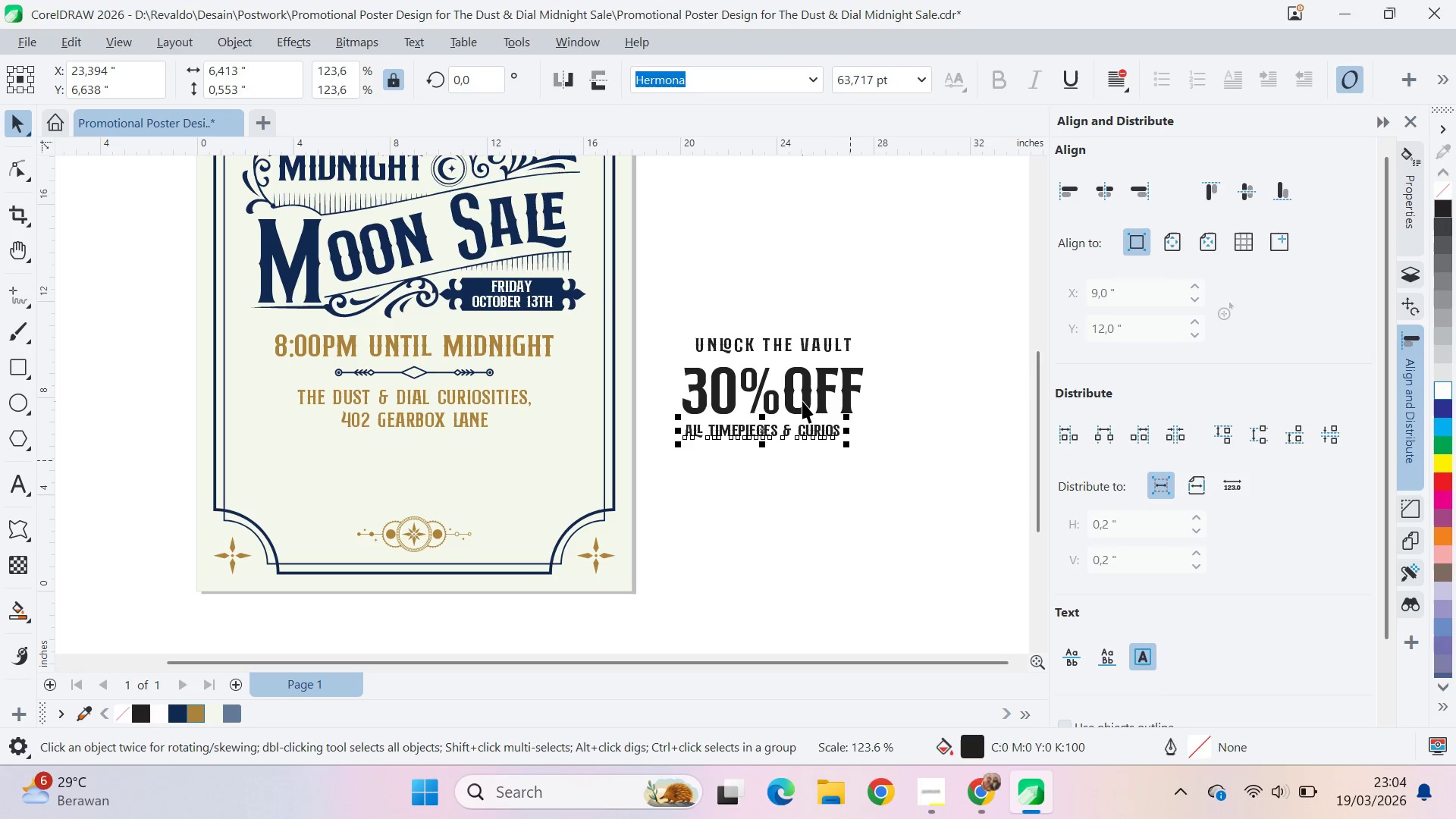 
key(Shift+ShiftLeft)
 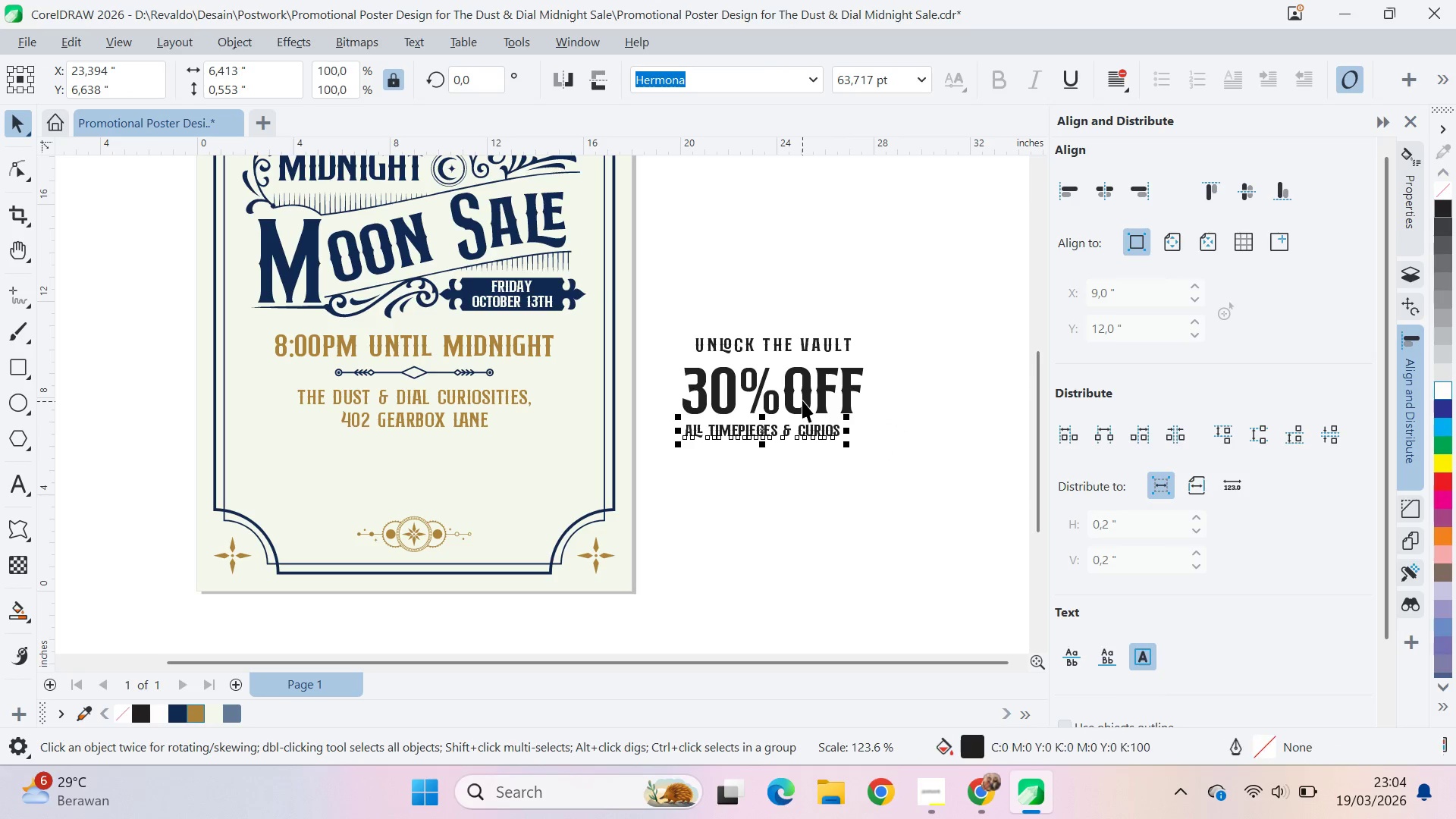 
key(Shift+ShiftLeft)
 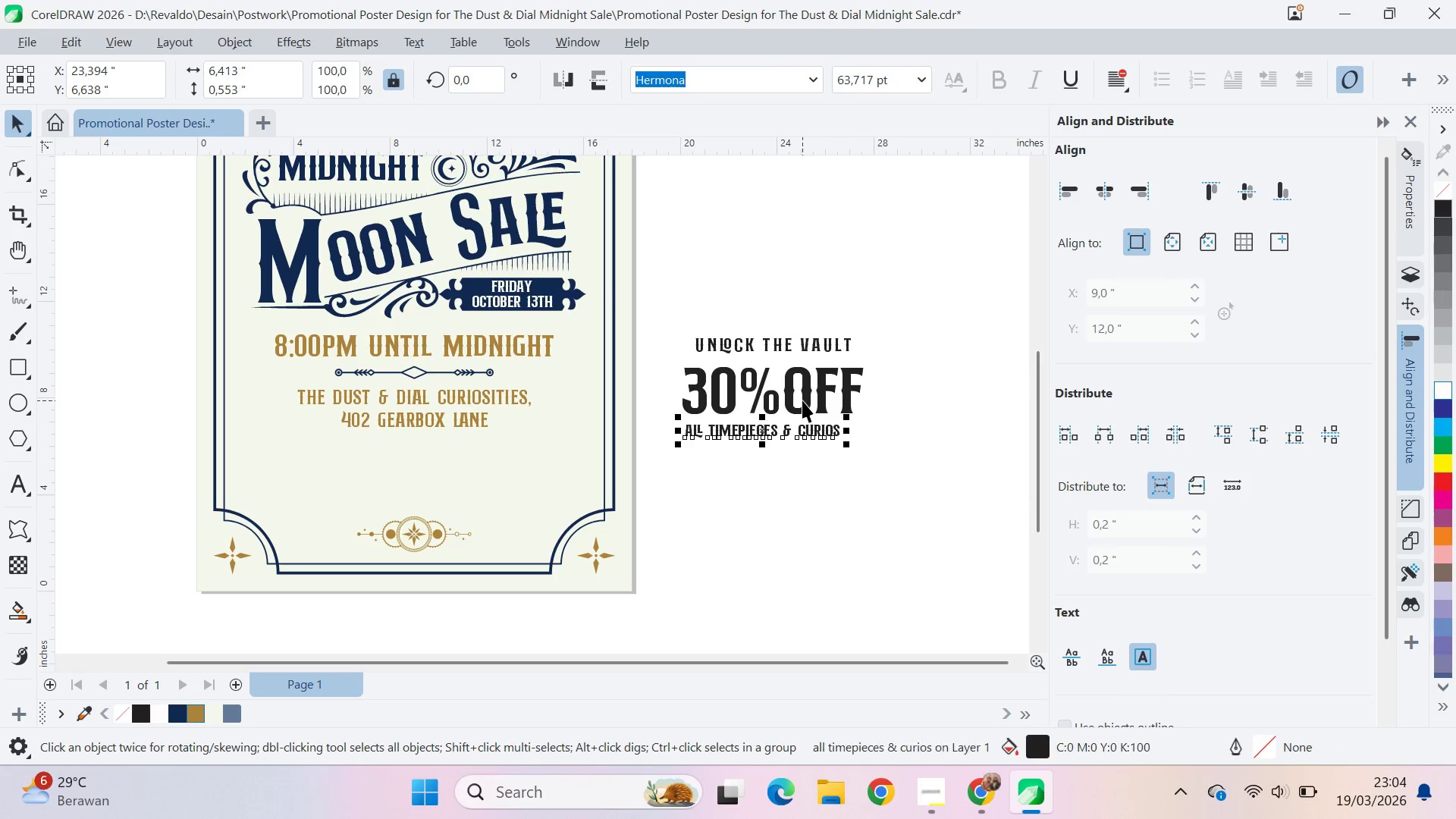 
left_click([802, 400])
 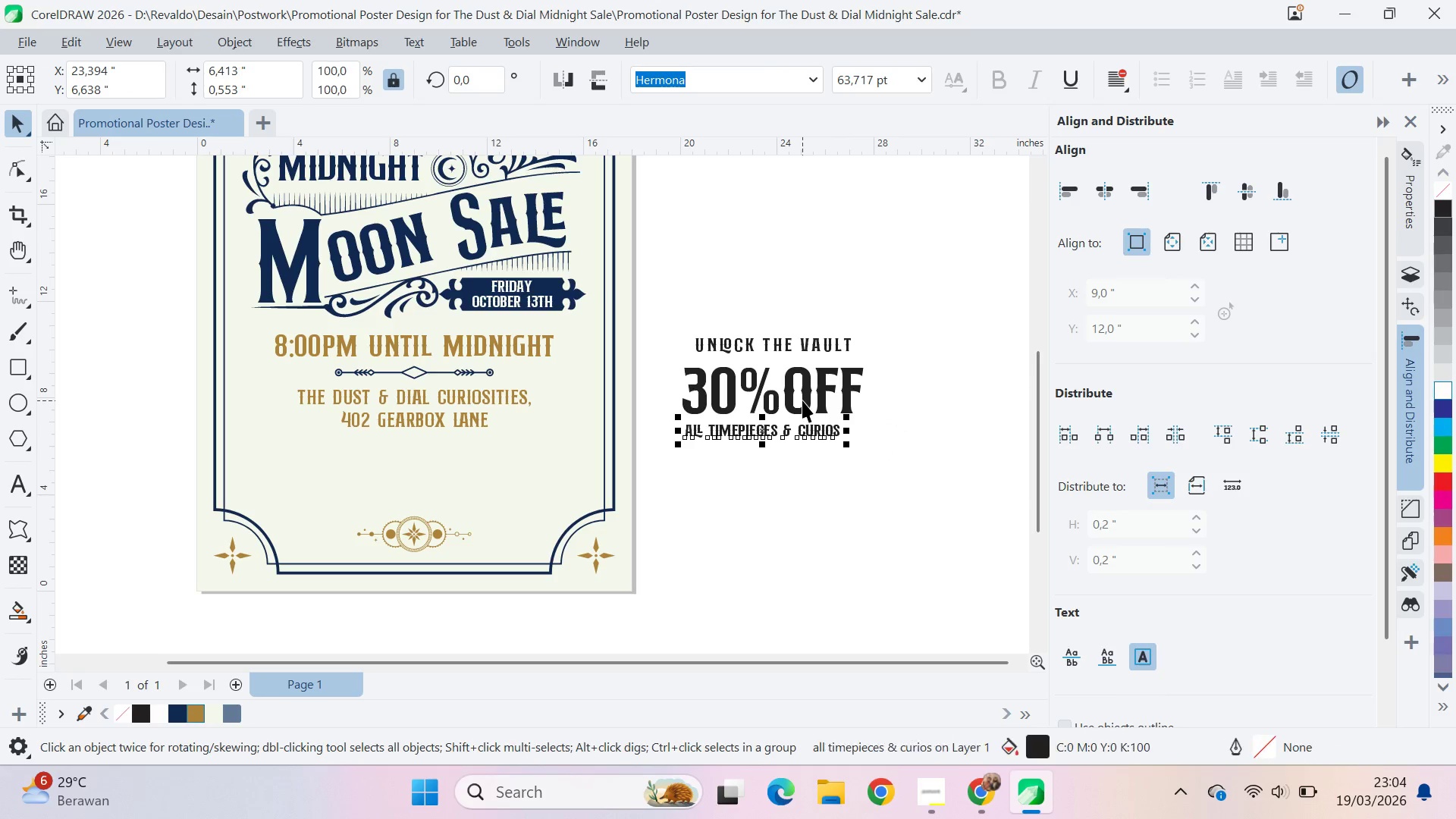 
key(Shift+ShiftLeft)
 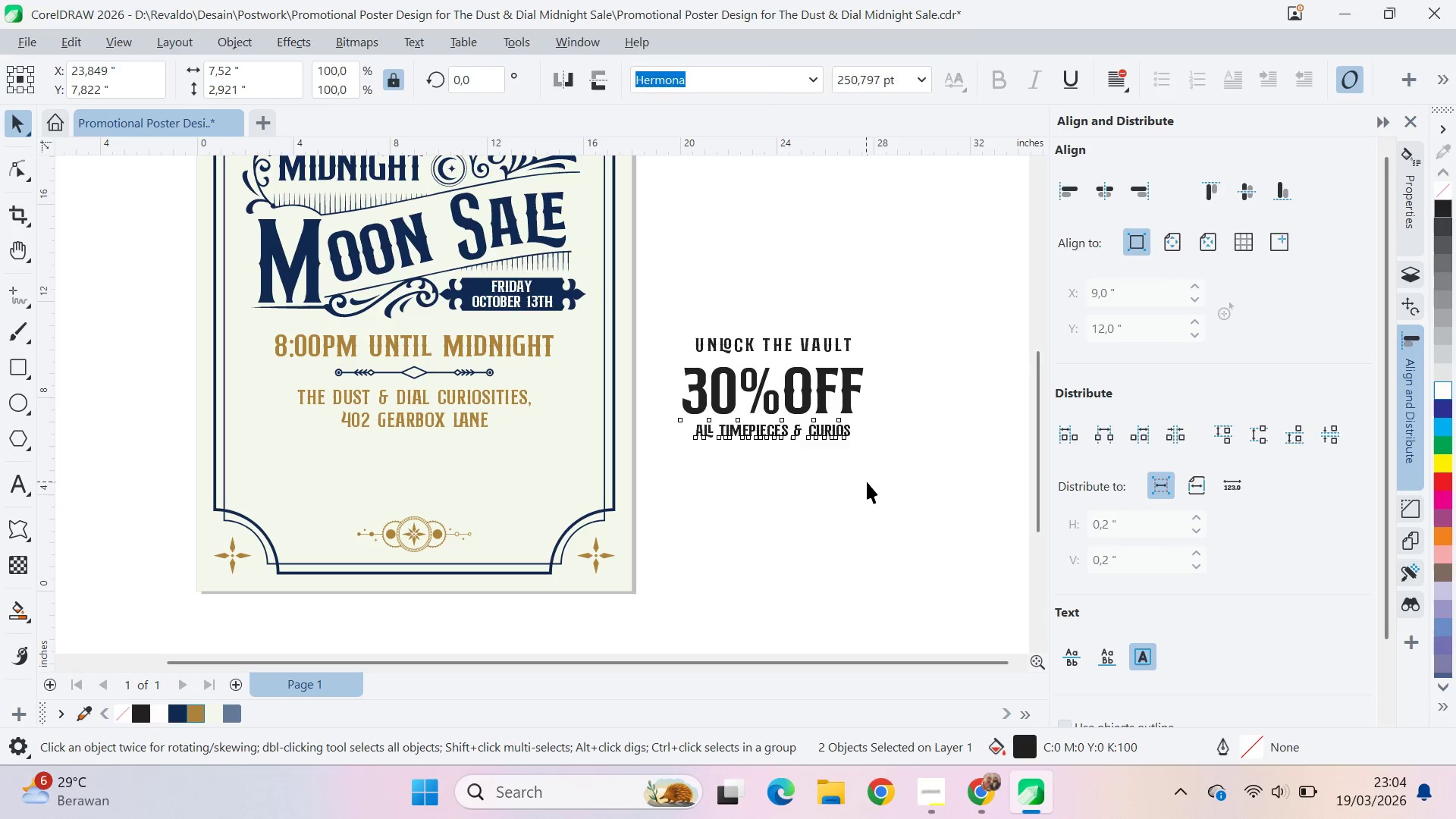 
key(Shift+ShiftLeft)
 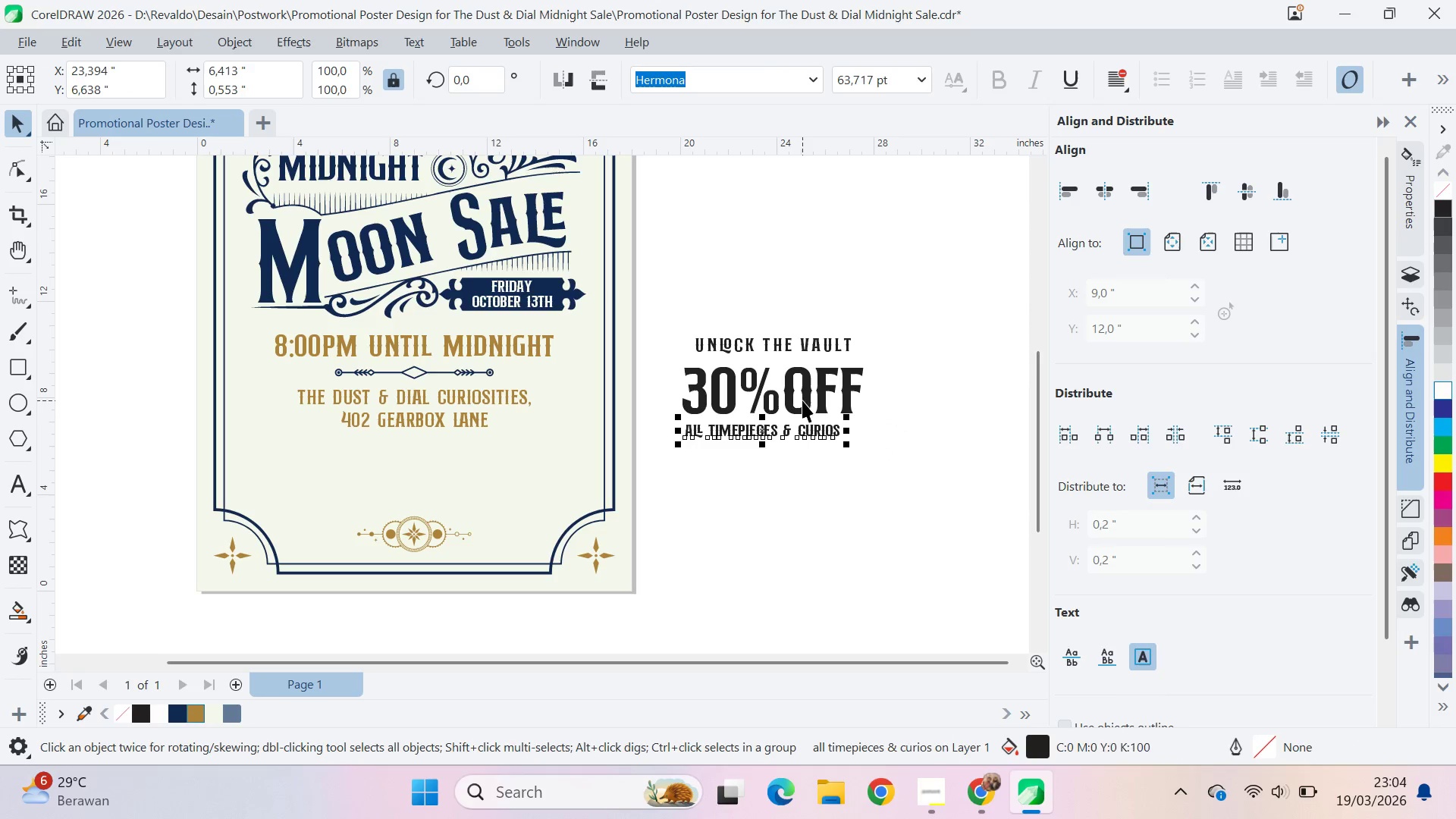 
key(Shift+ShiftLeft)
 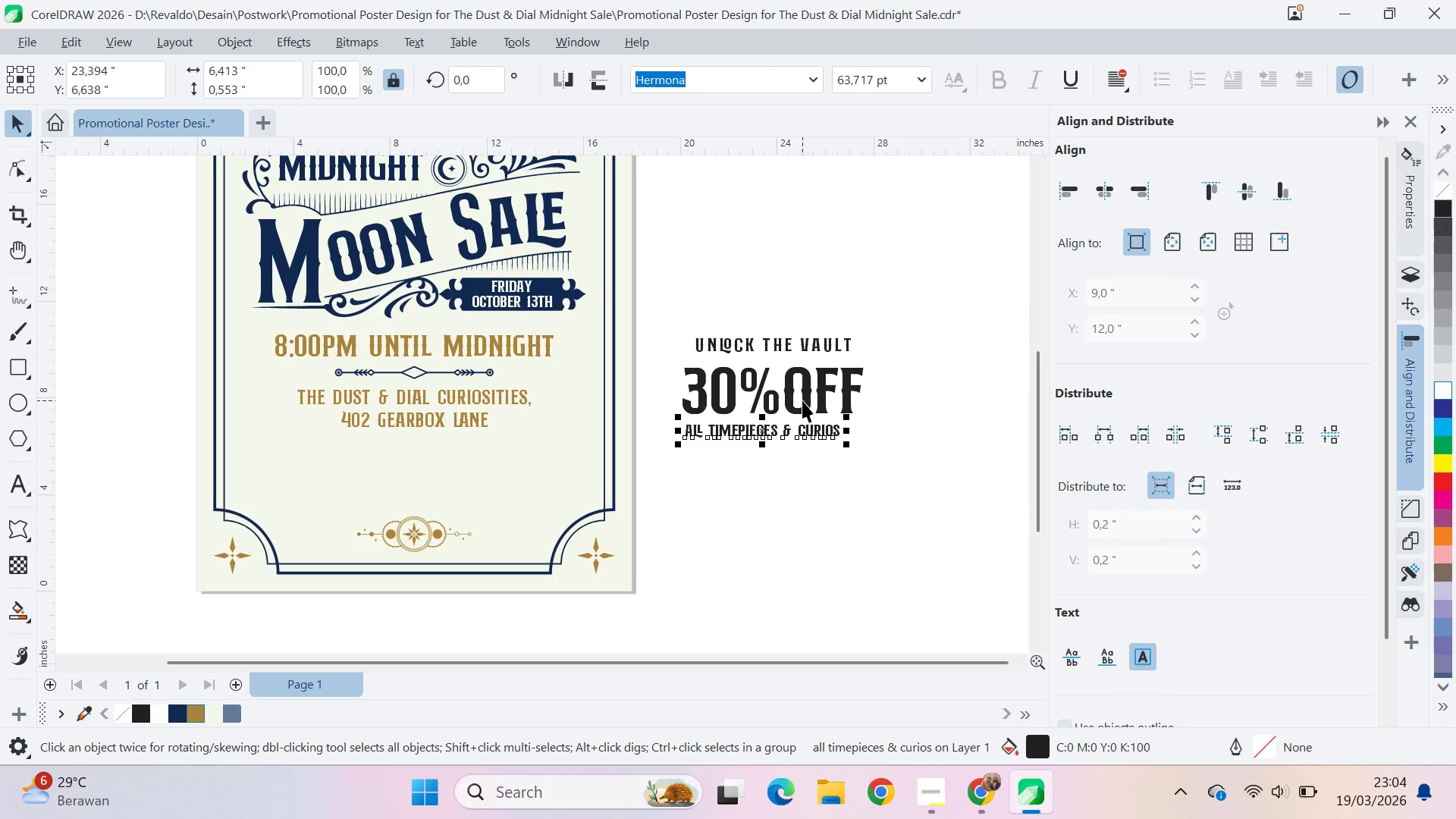 
key(Shift+ShiftLeft)
 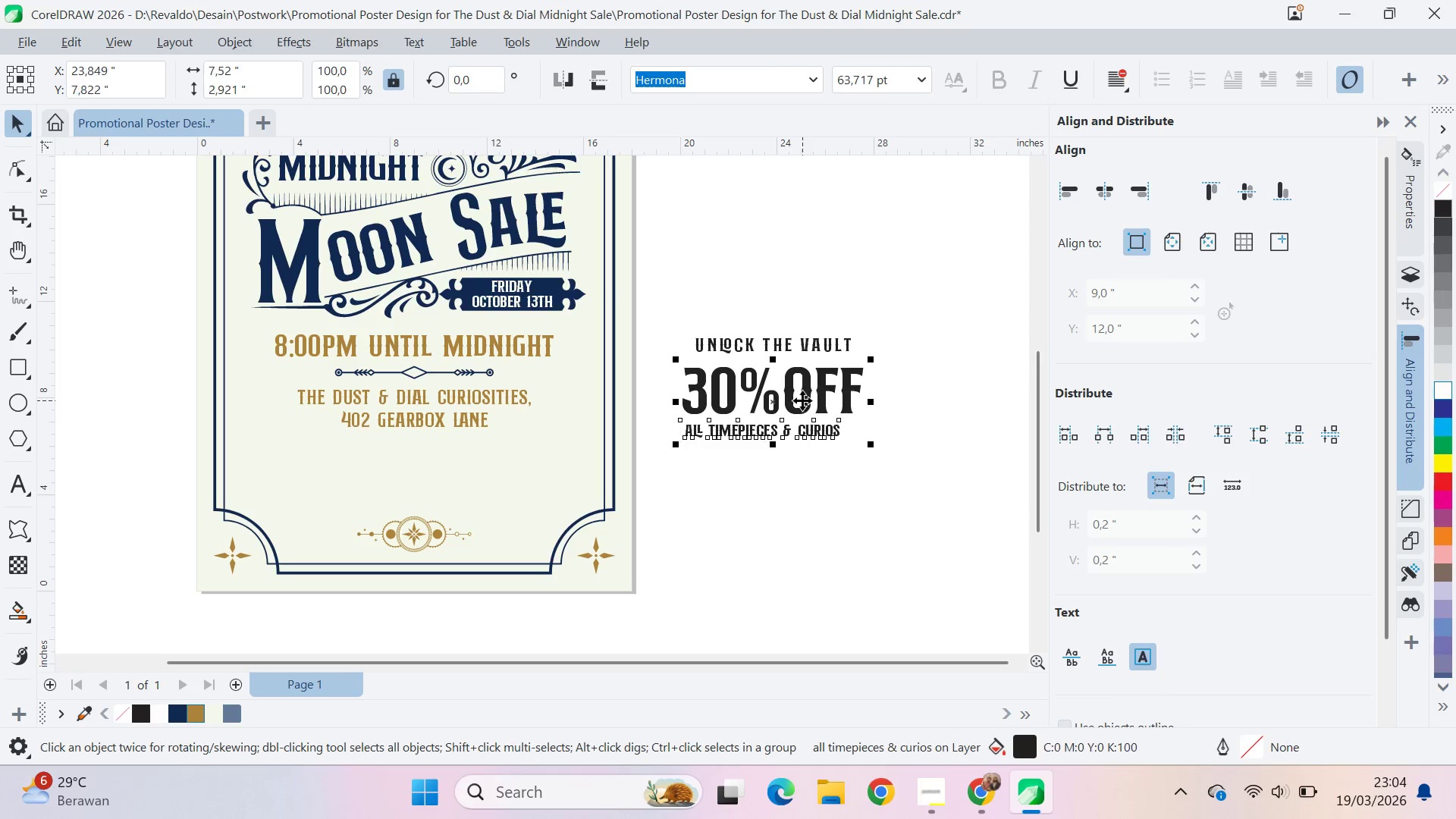 
key(Shift+ShiftLeft)
 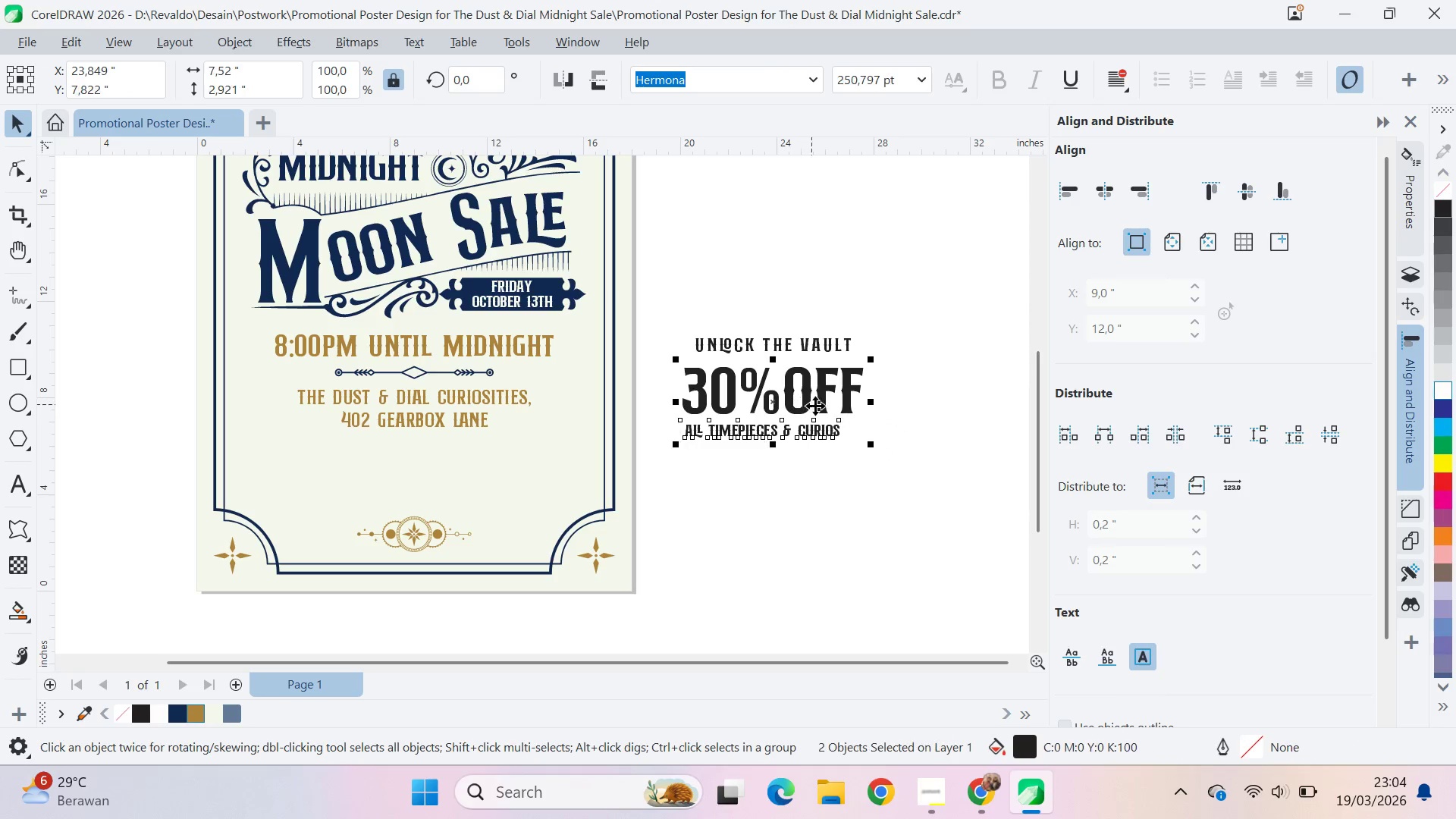 
key(C)
 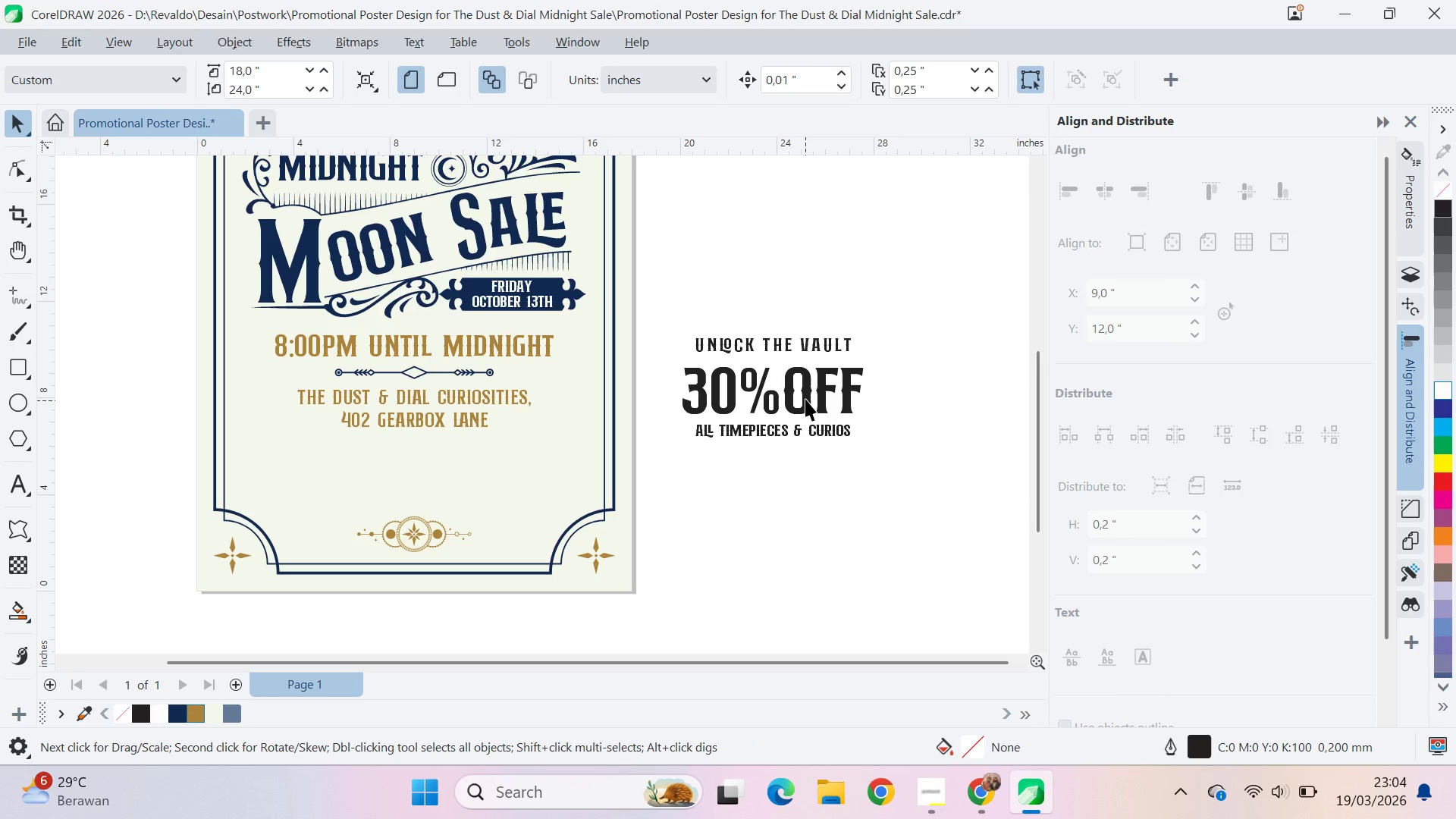 
left_click([806, 399])
 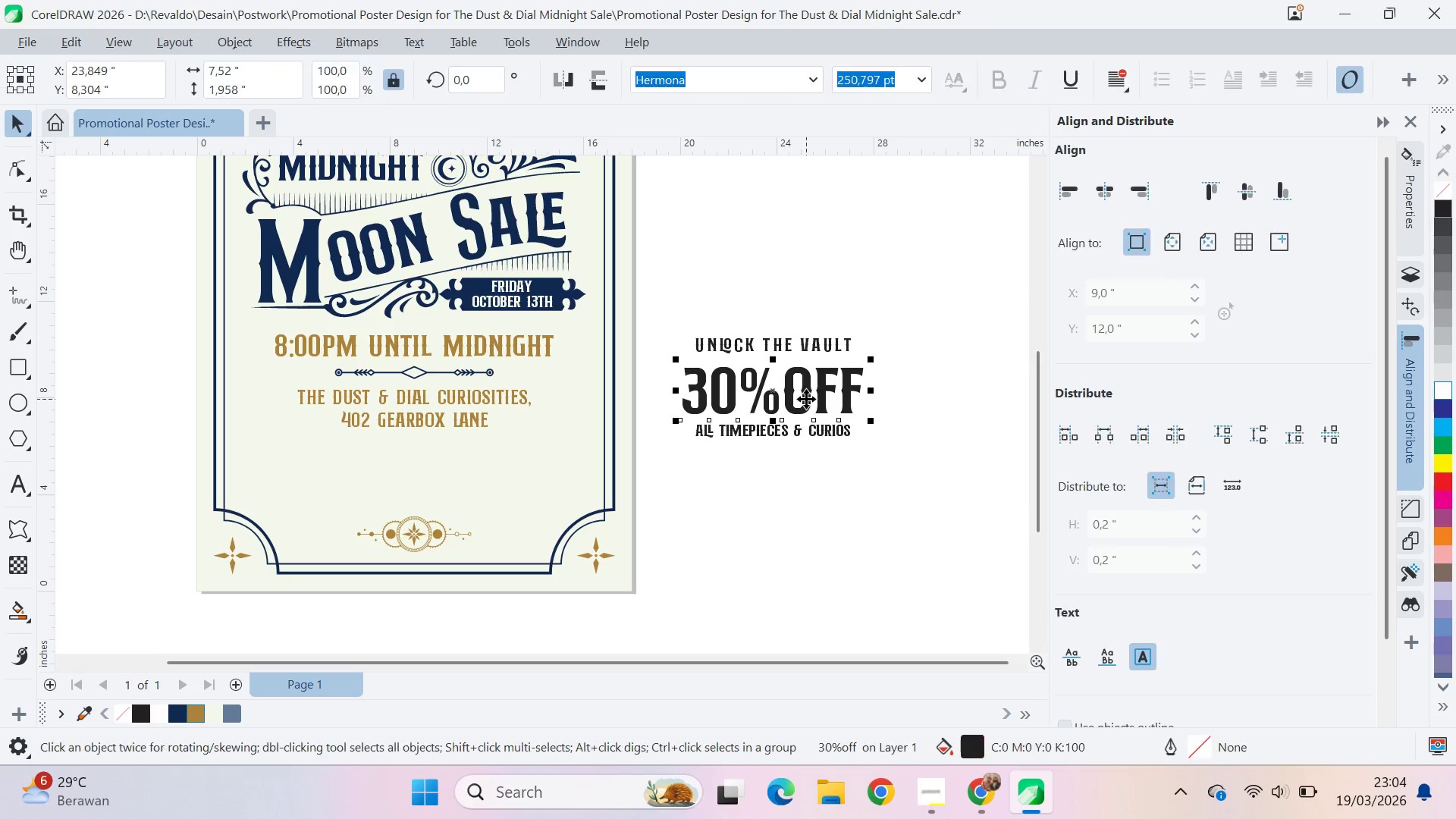 
key(Shift+ShiftLeft)
 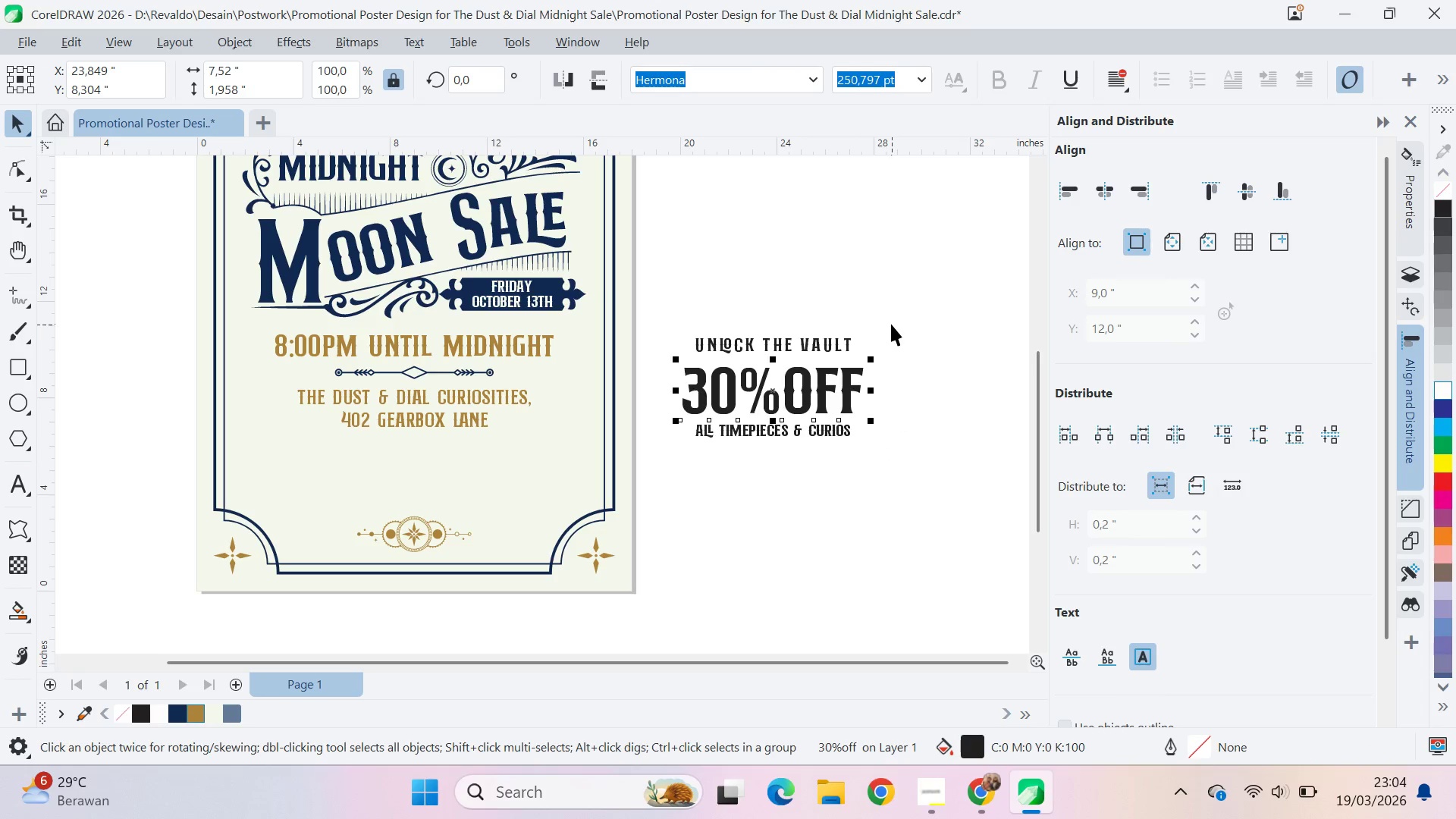 
left_click_drag(start_coordinate=[891, 324], to_coordinate=[664, 455])
 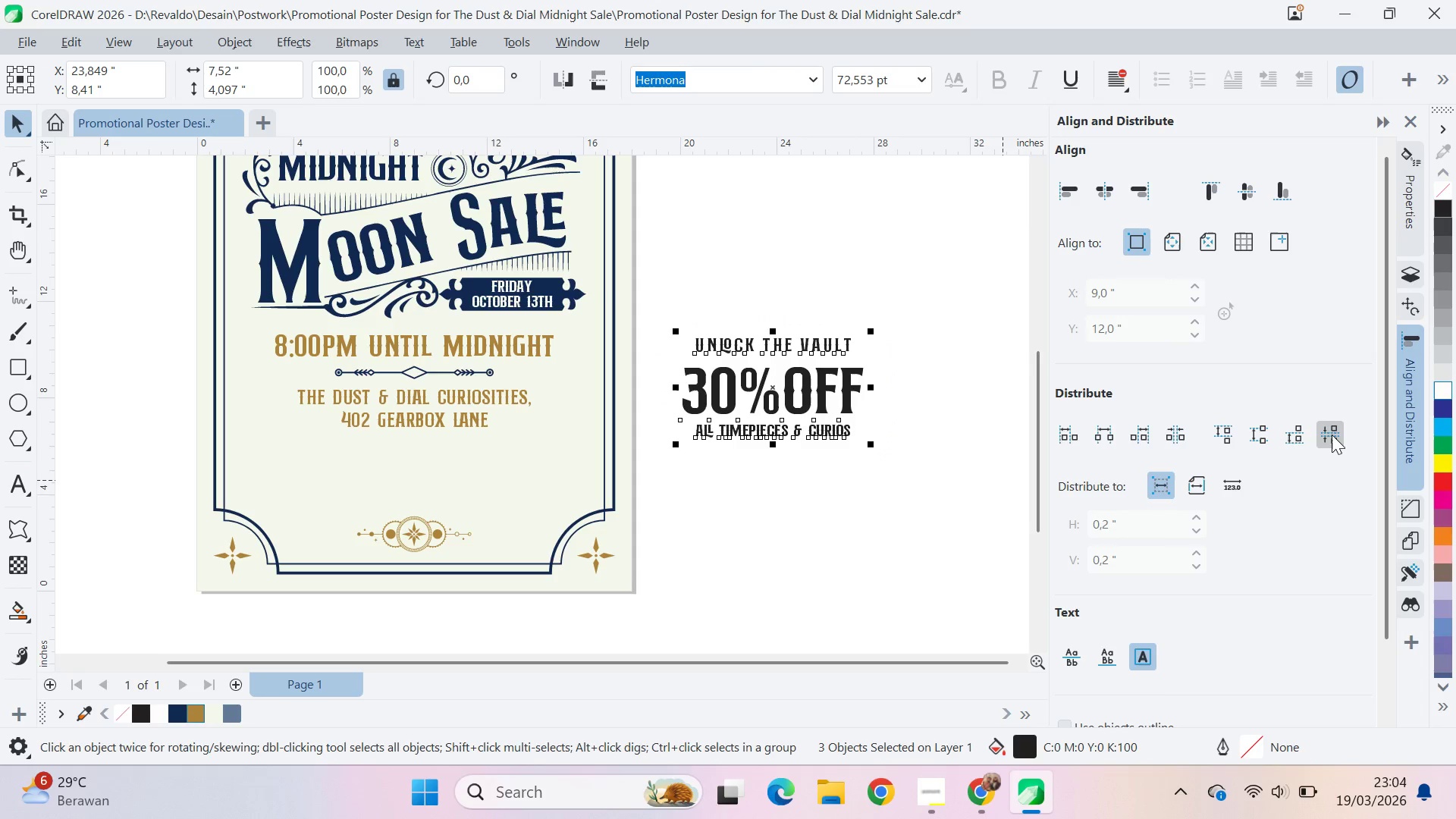 
double_click([830, 513])
 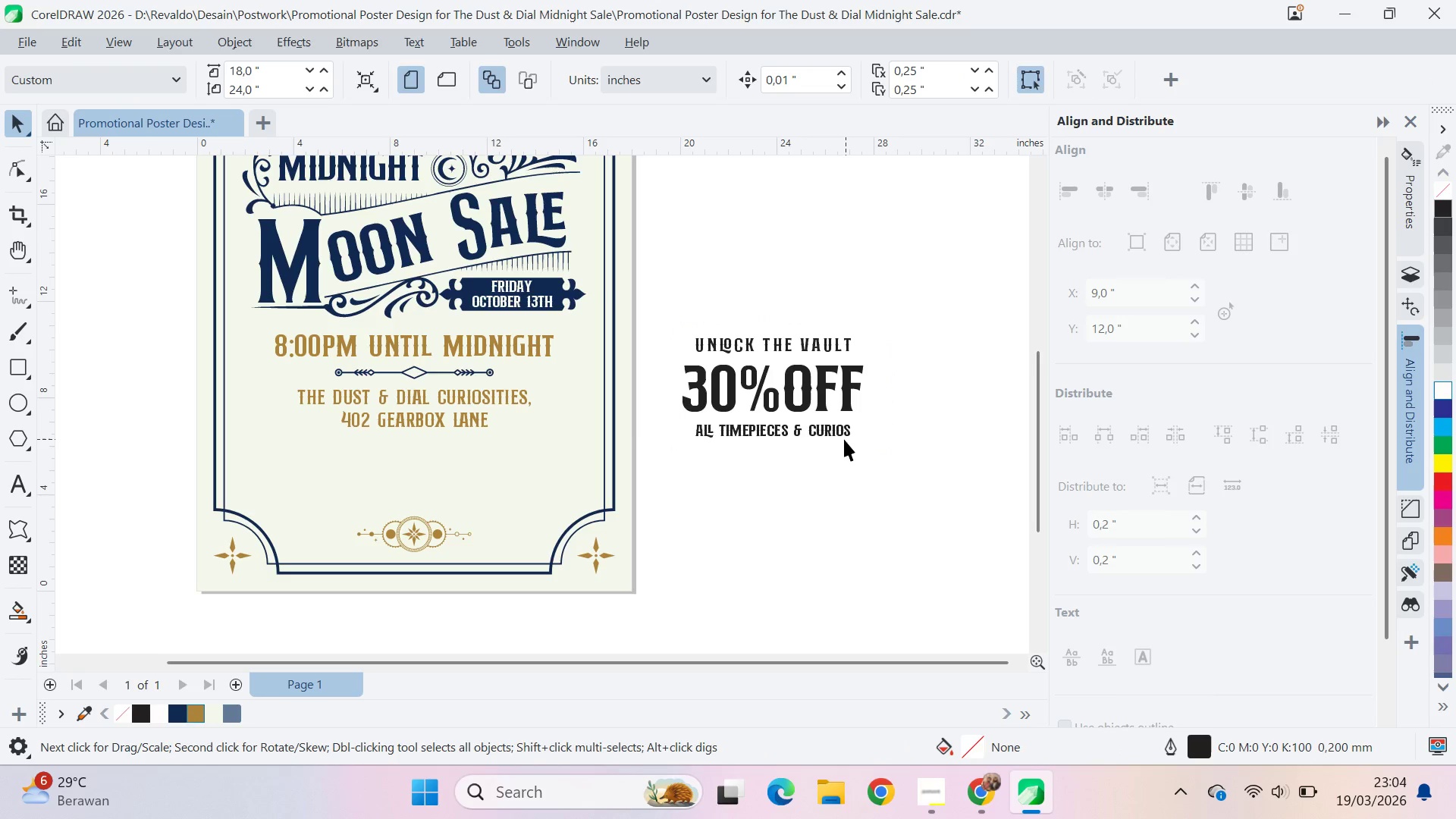 
left_click_drag(start_coordinate=[843, 438], to_coordinate=[843, 425])
 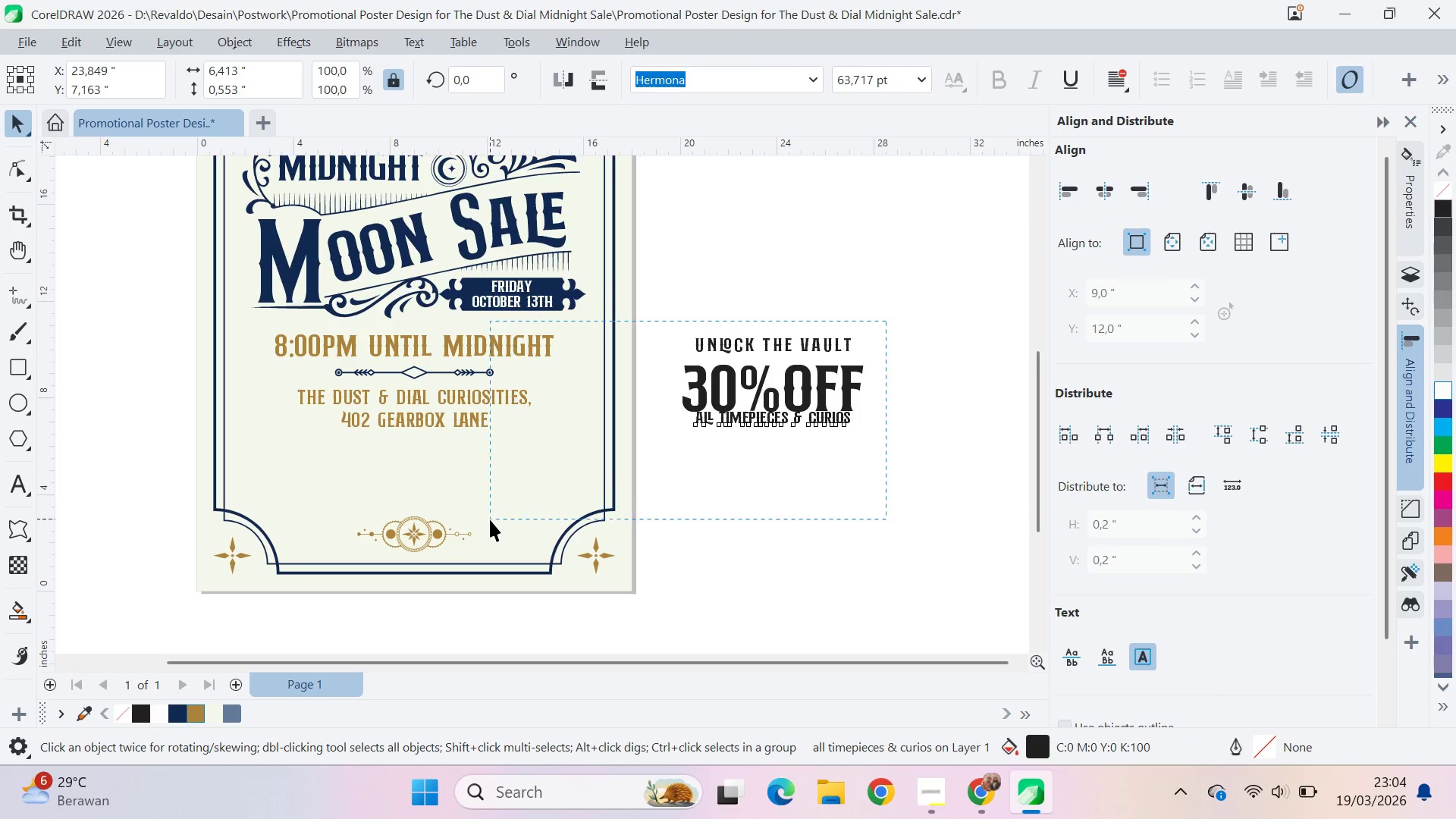 
hold_key(key=ShiftLeft, duration=0.61)
 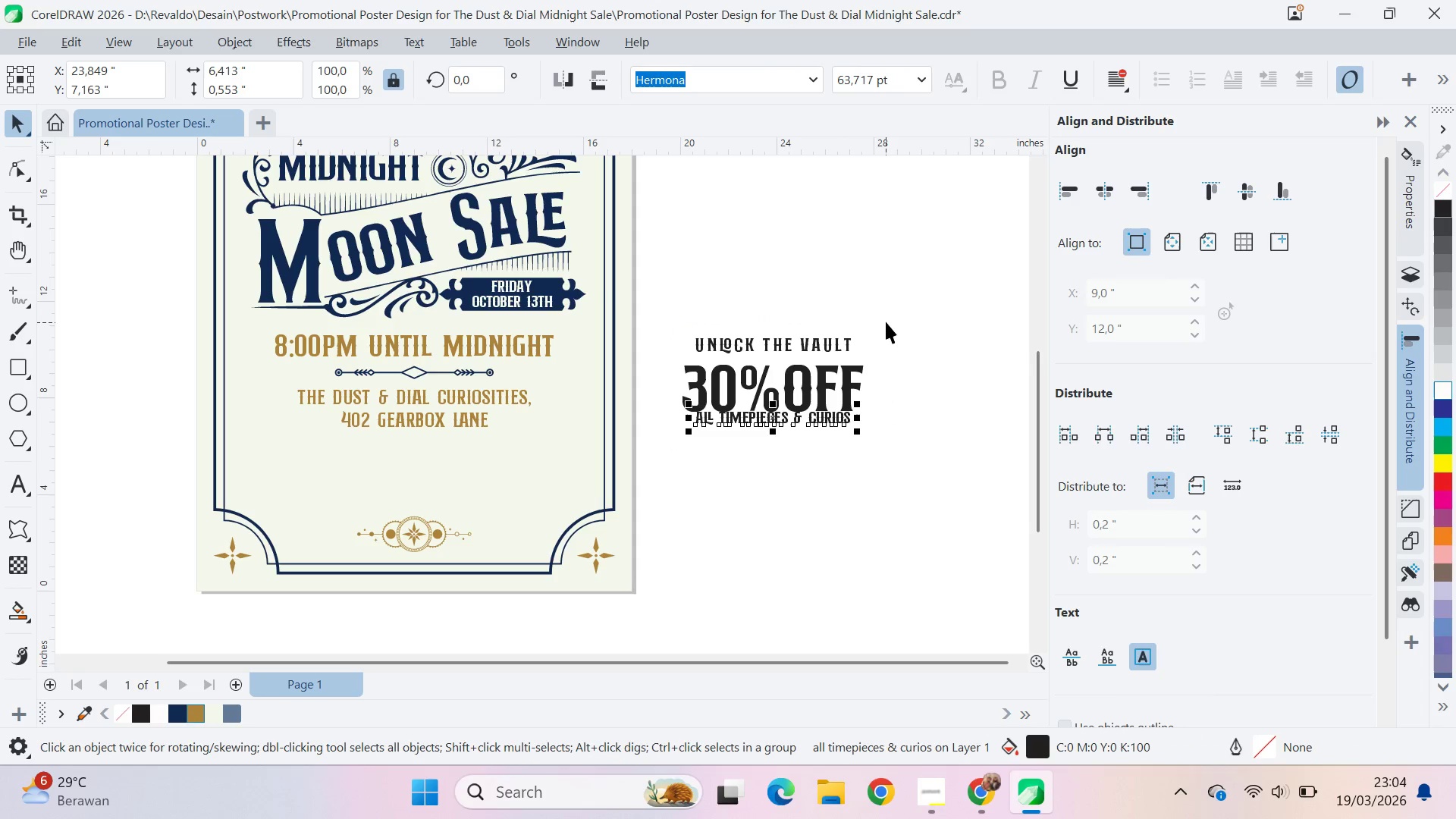 
left_click_drag(start_coordinate=[886, 321], to_coordinate=[642, 482])
 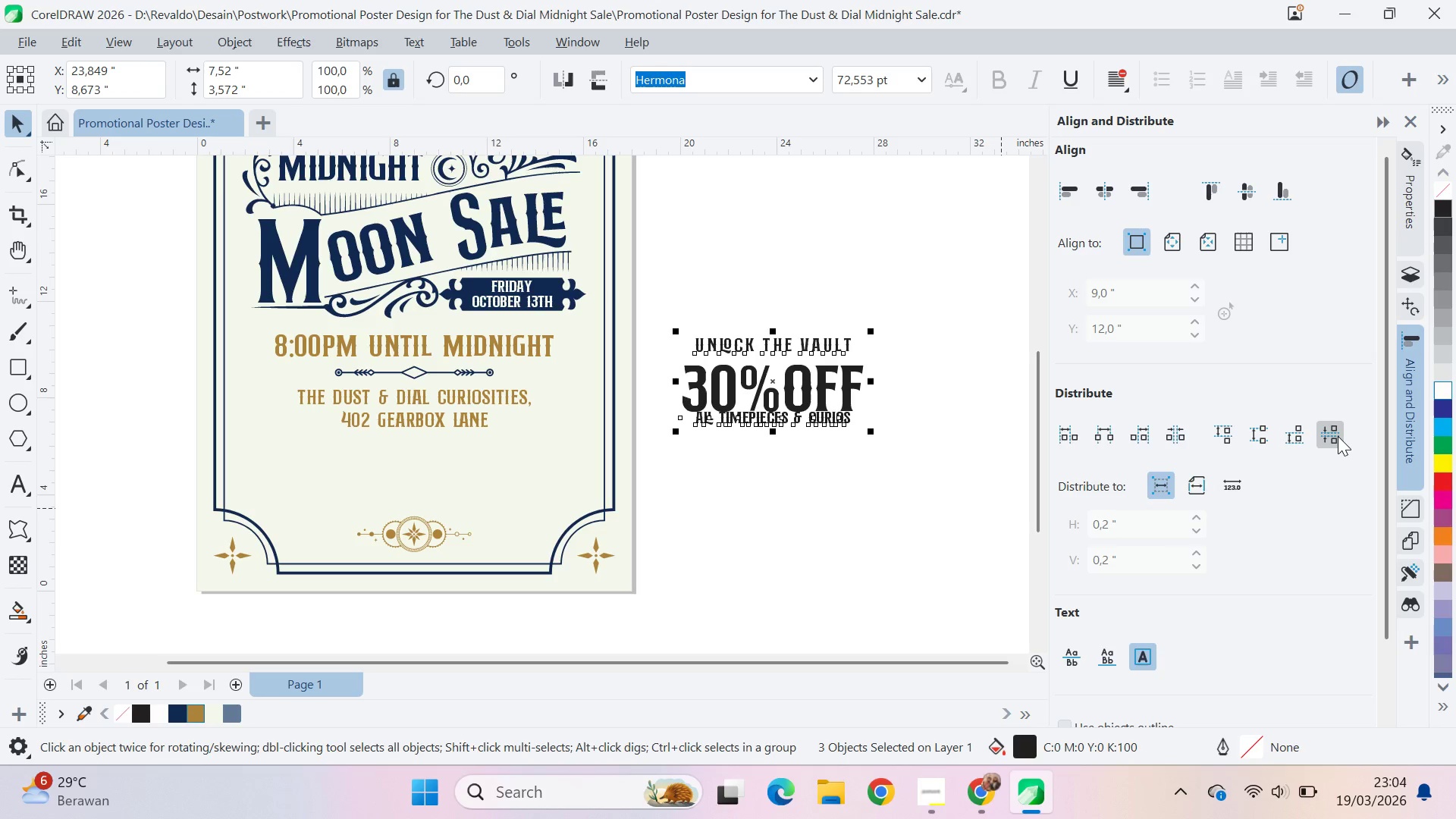 
left_click([1329, 438])
 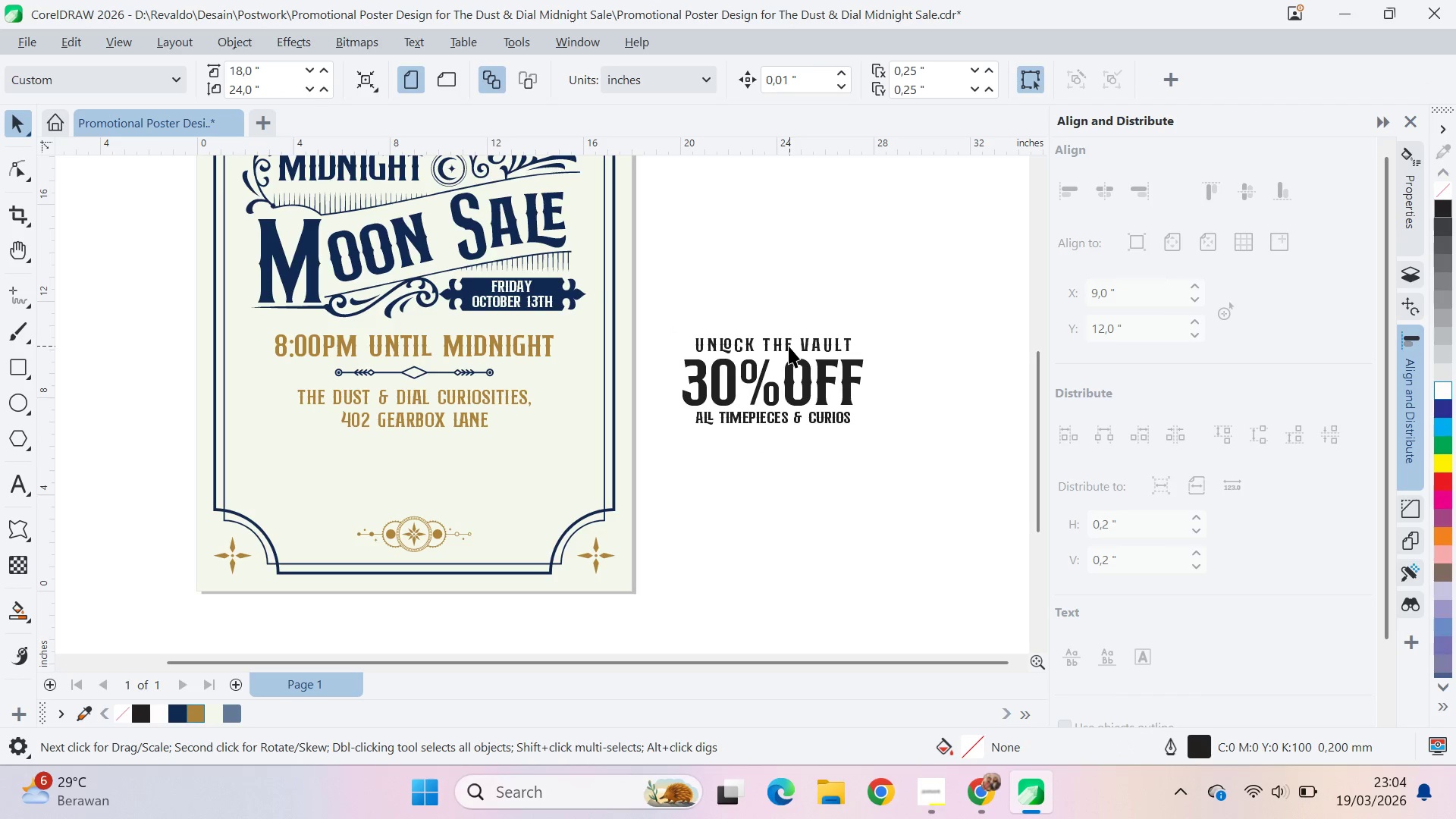 
double_click([788, 346])
 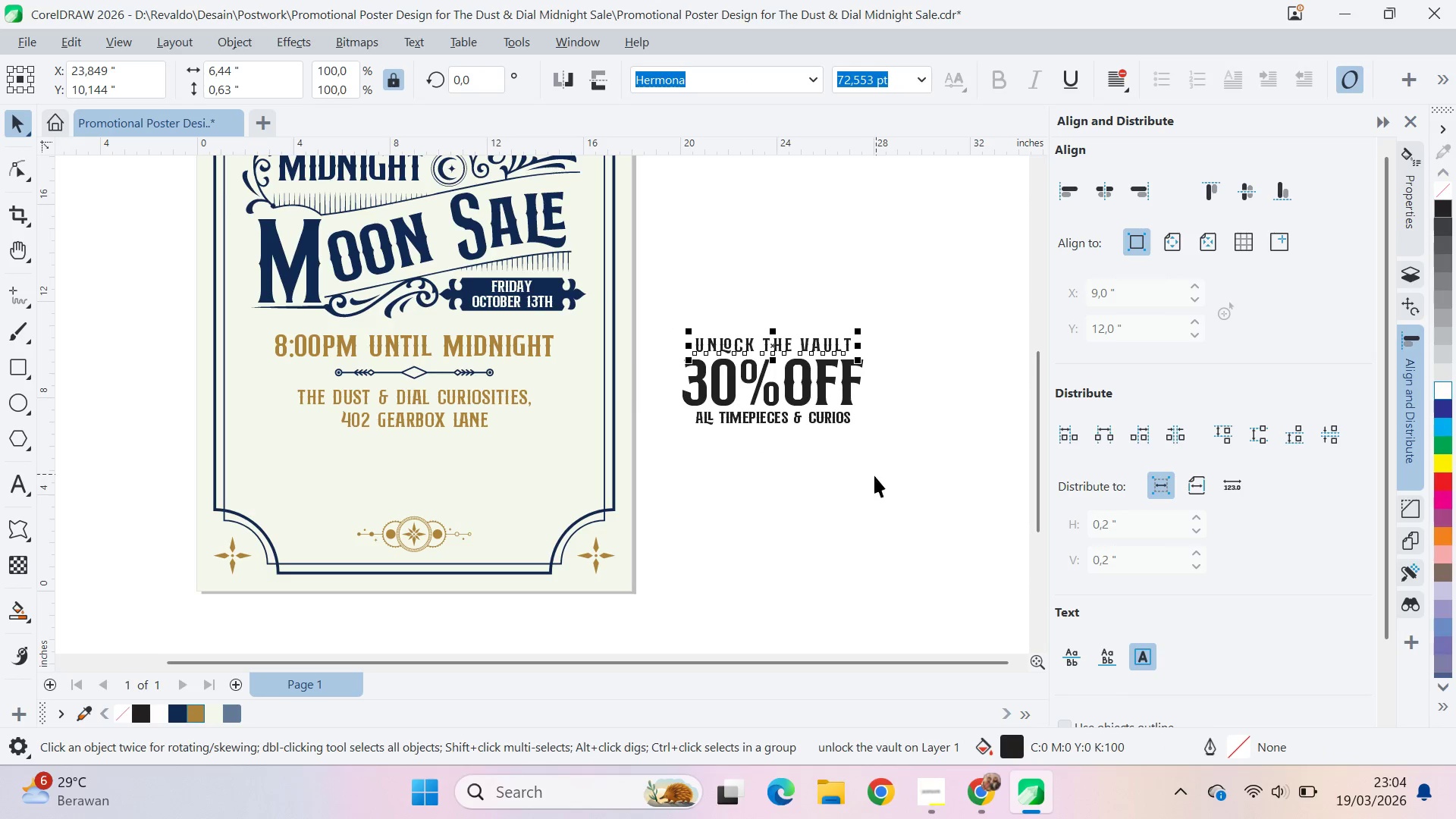 
key(Alt+Tab)
 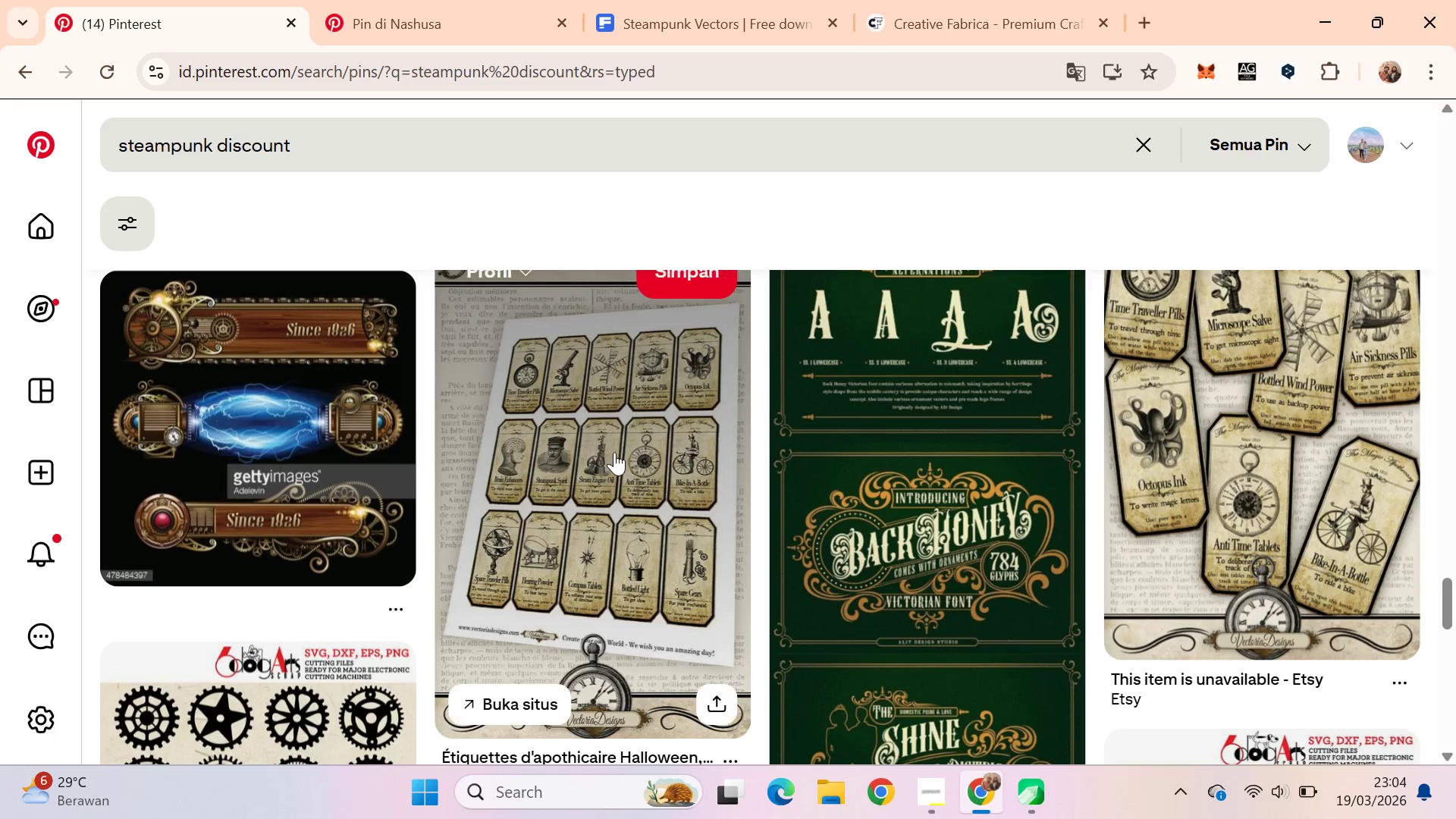 
key(Alt+AltLeft)
 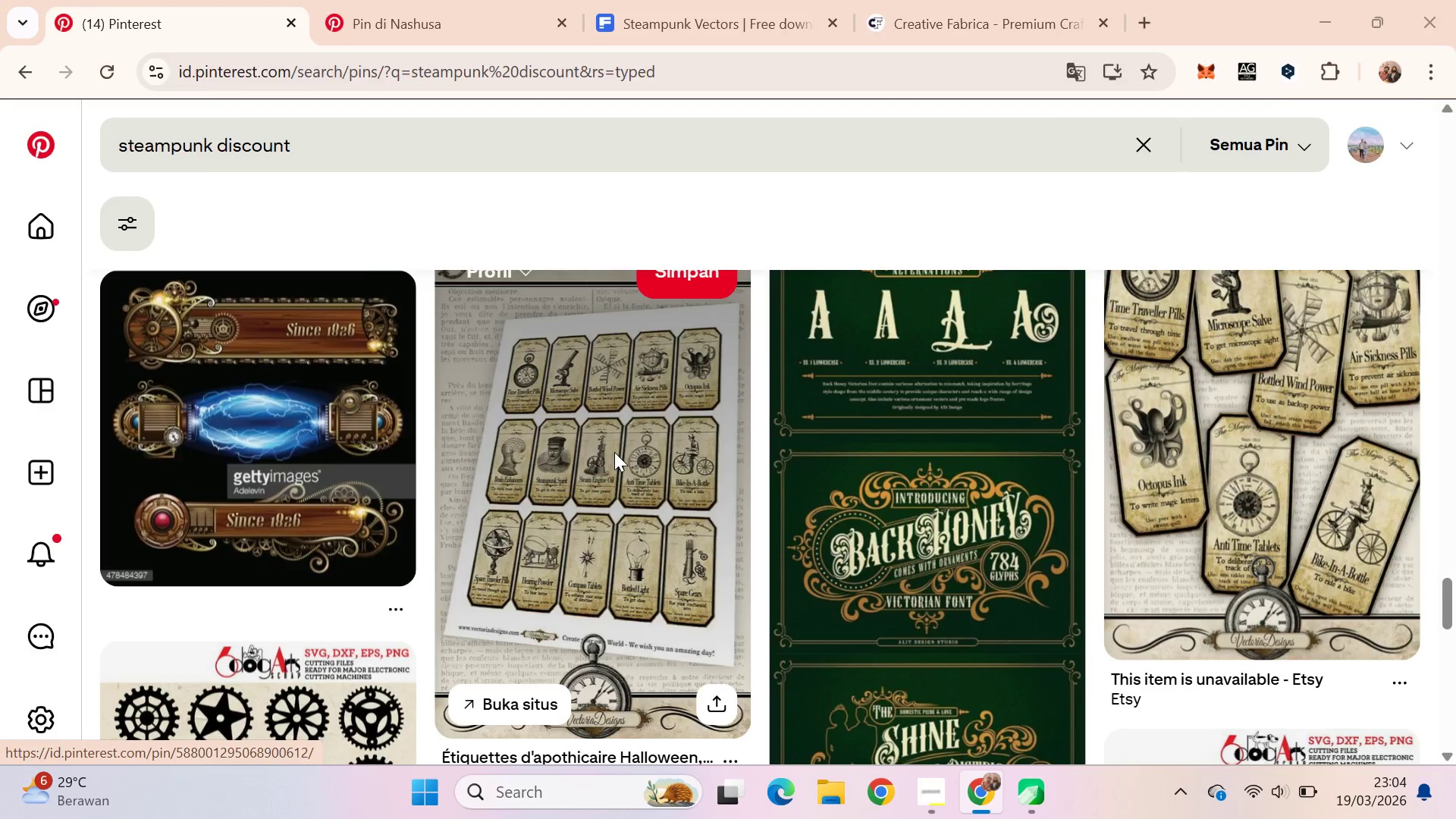 
key(Alt+Tab)
 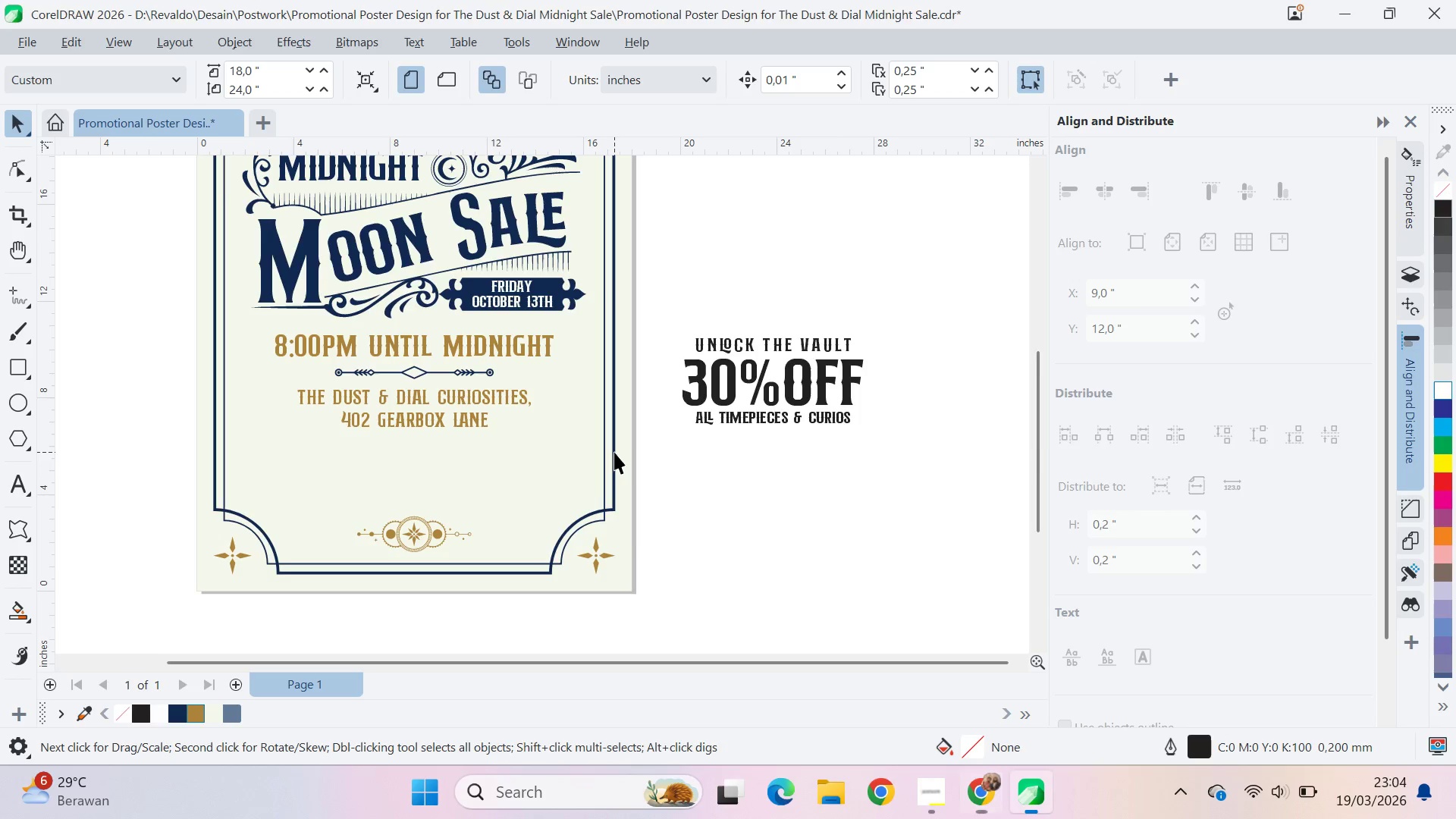 
key(Alt+Tab)
 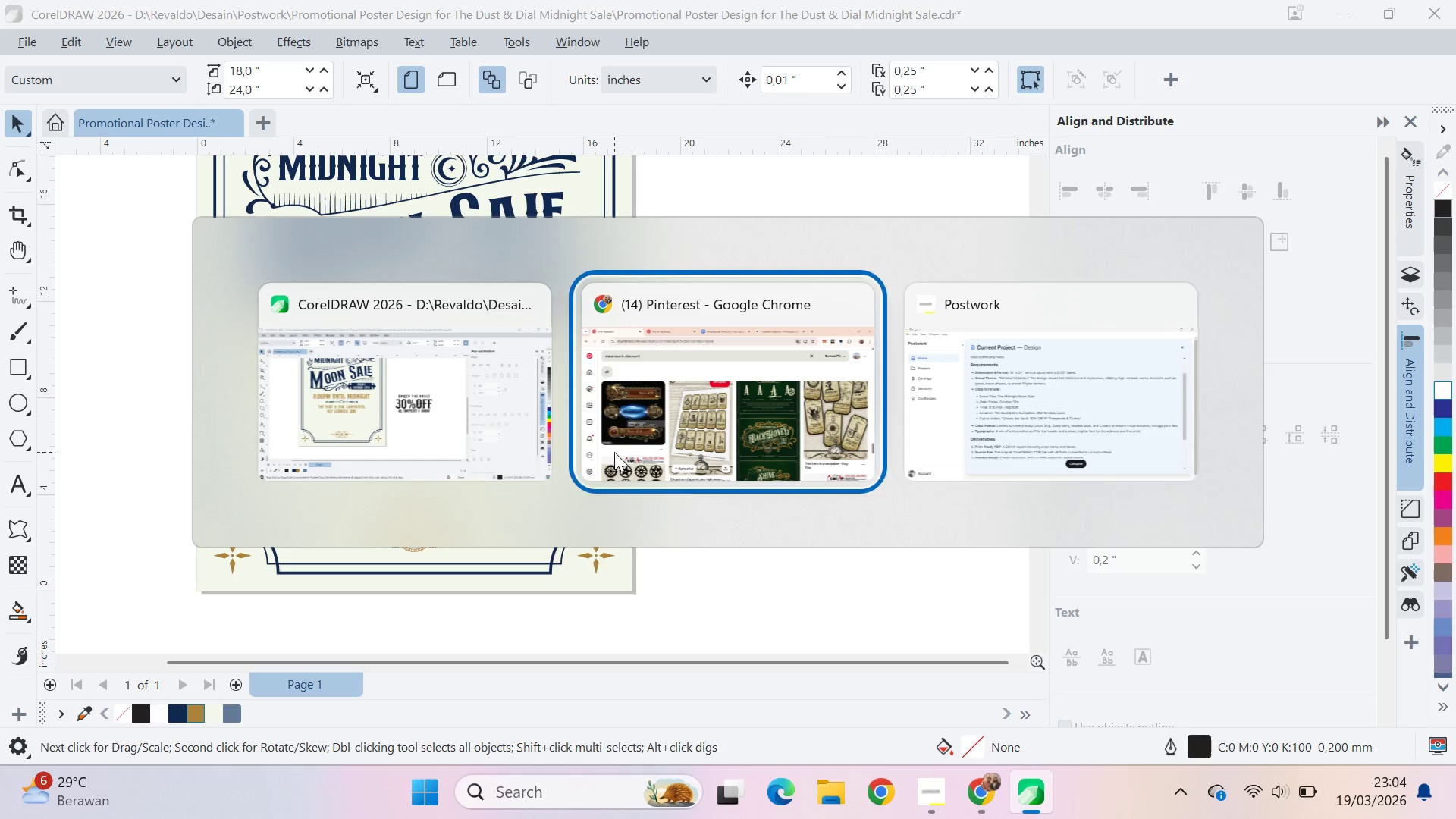 
key(Alt+Tab)